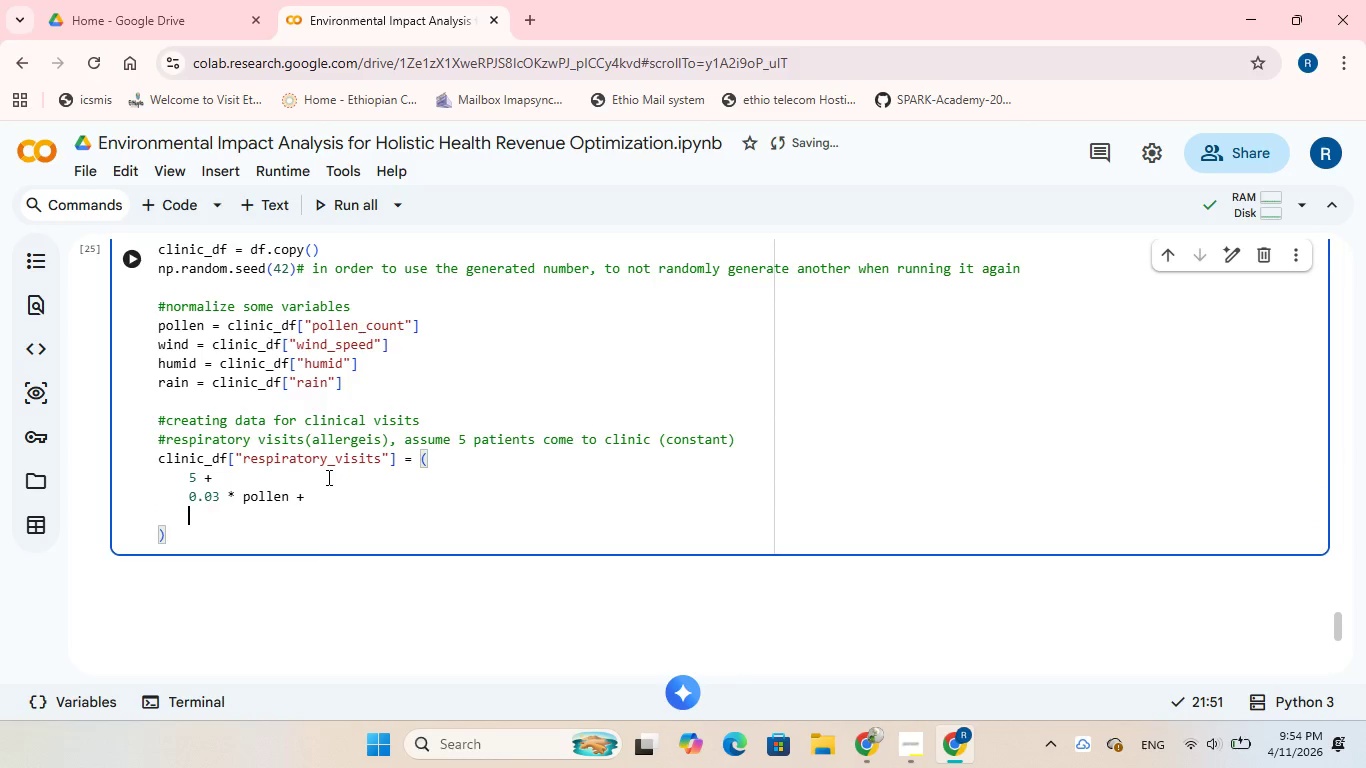 
 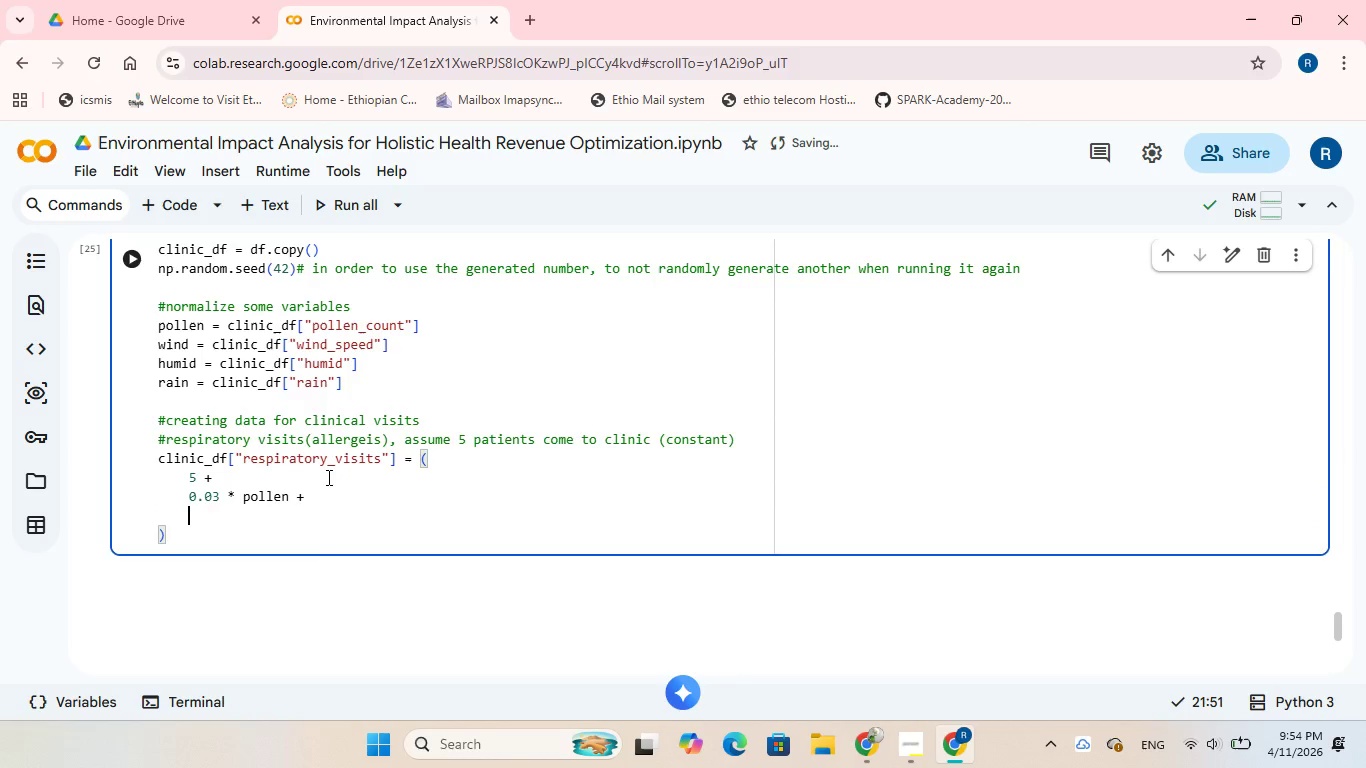 
key(Enter)
 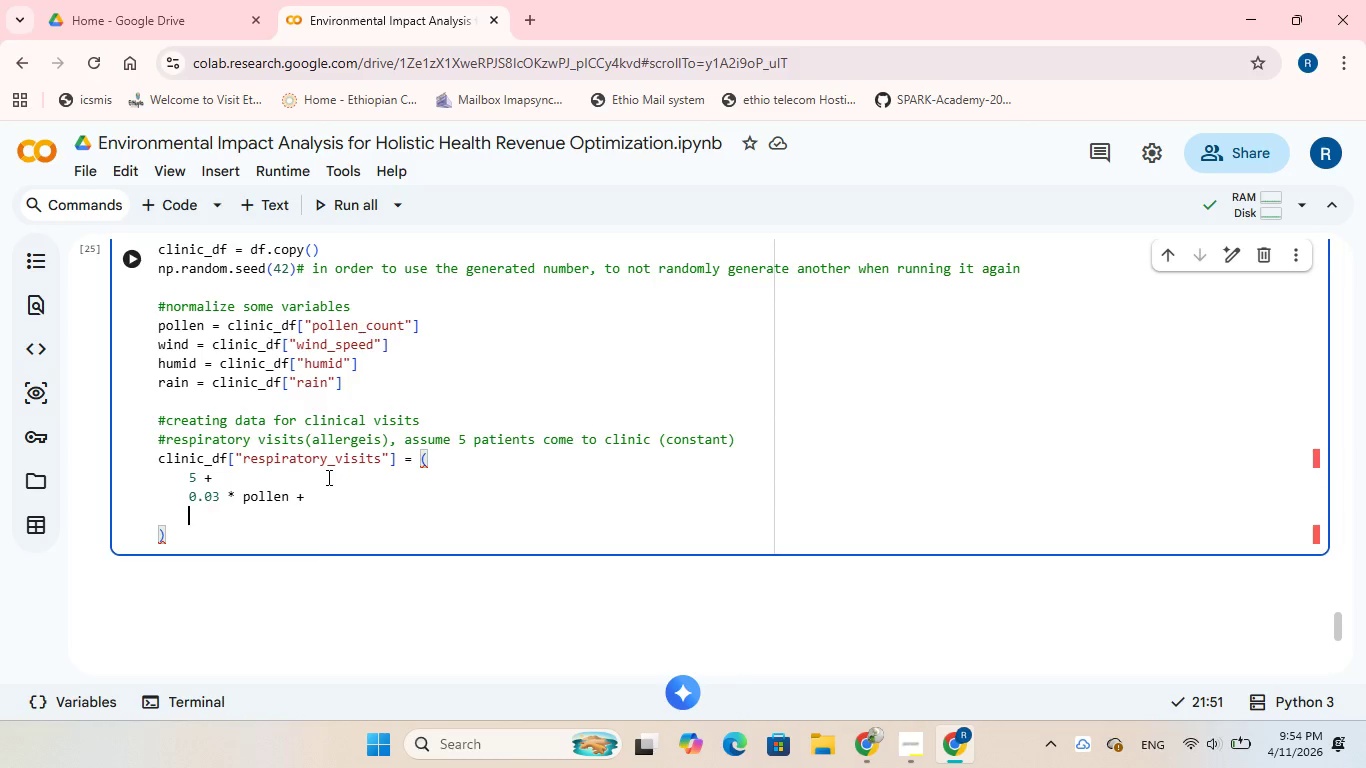 
wait(5.73)
 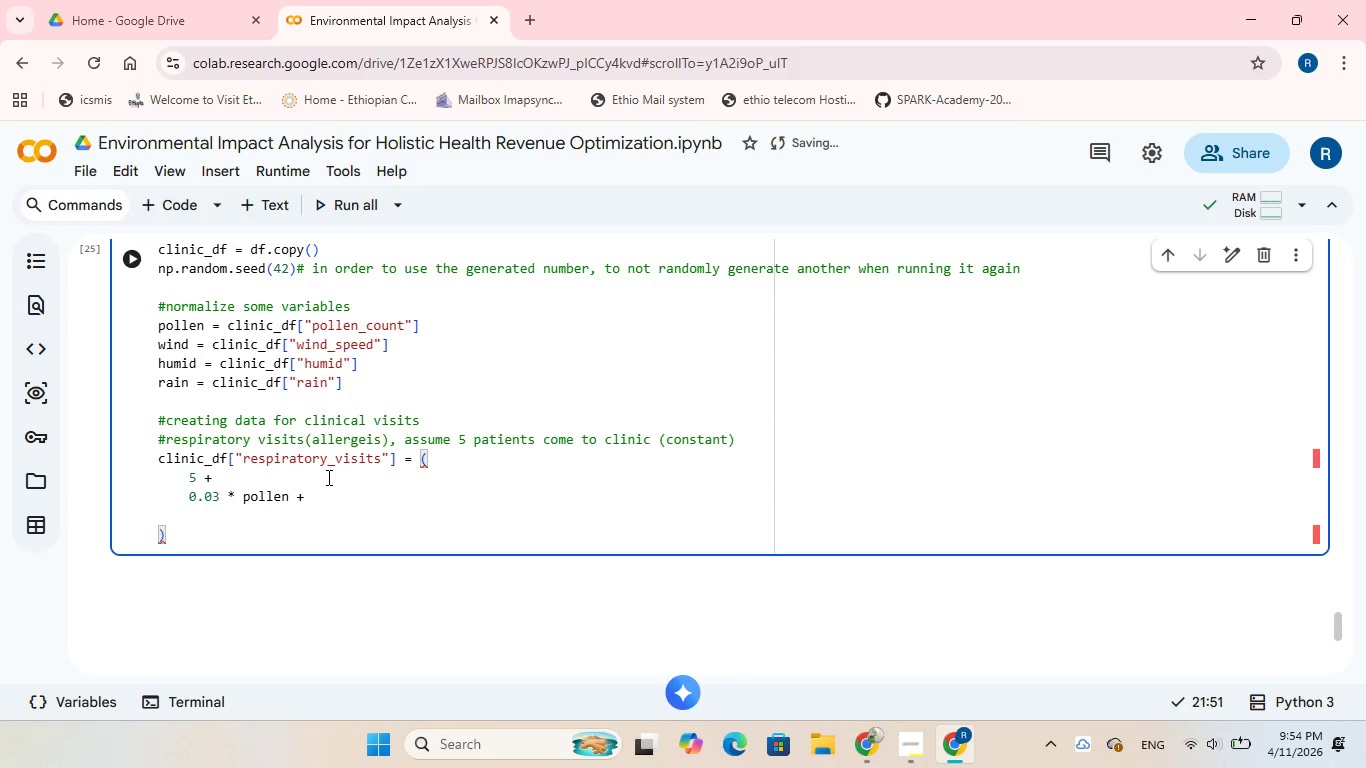 
type(0.5 * wind +)
 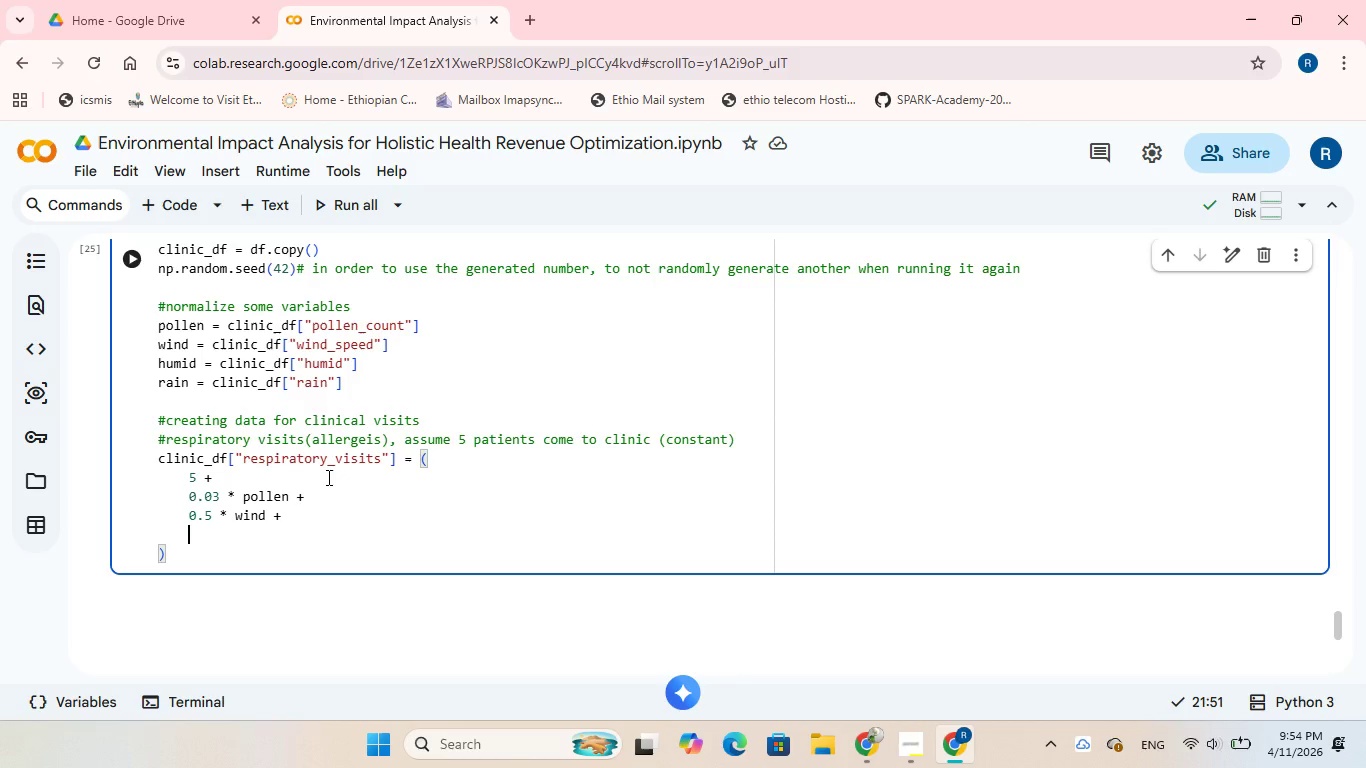 
 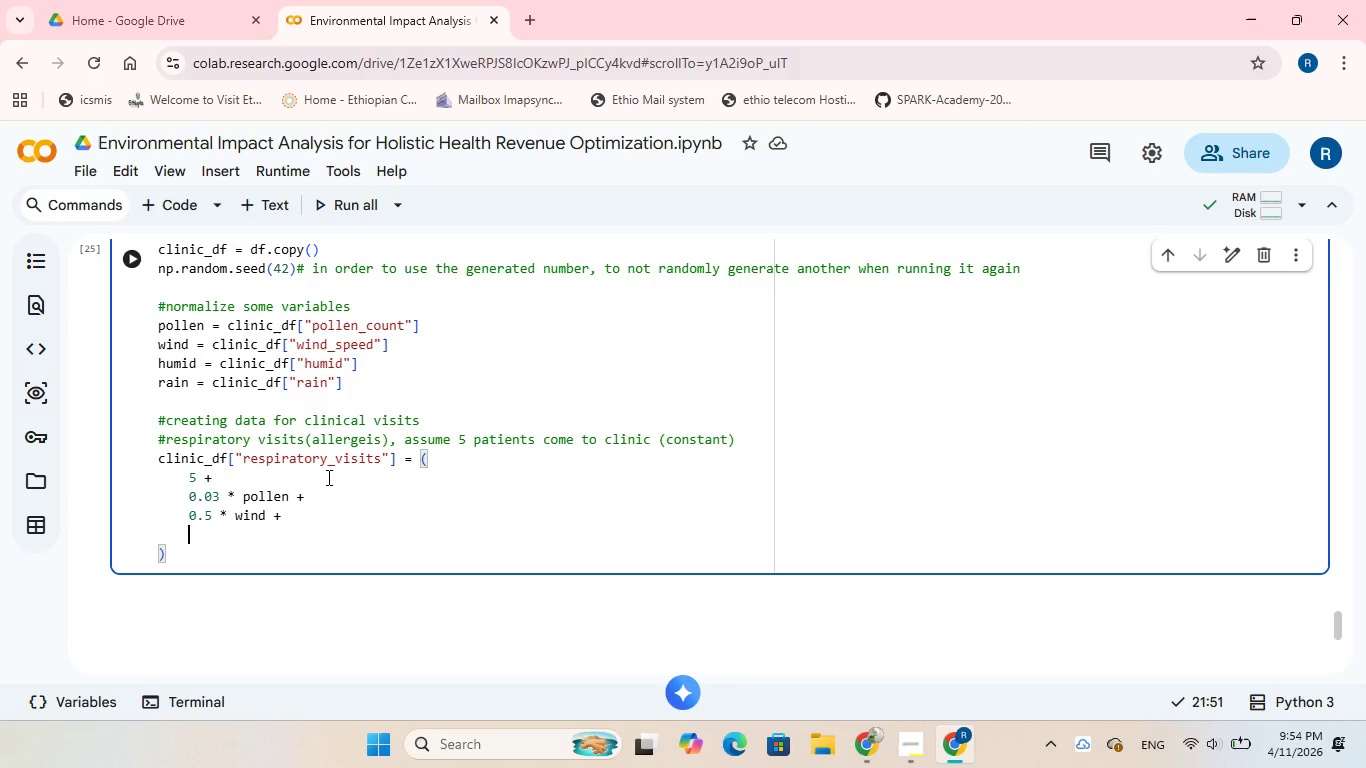 
key(Enter)
 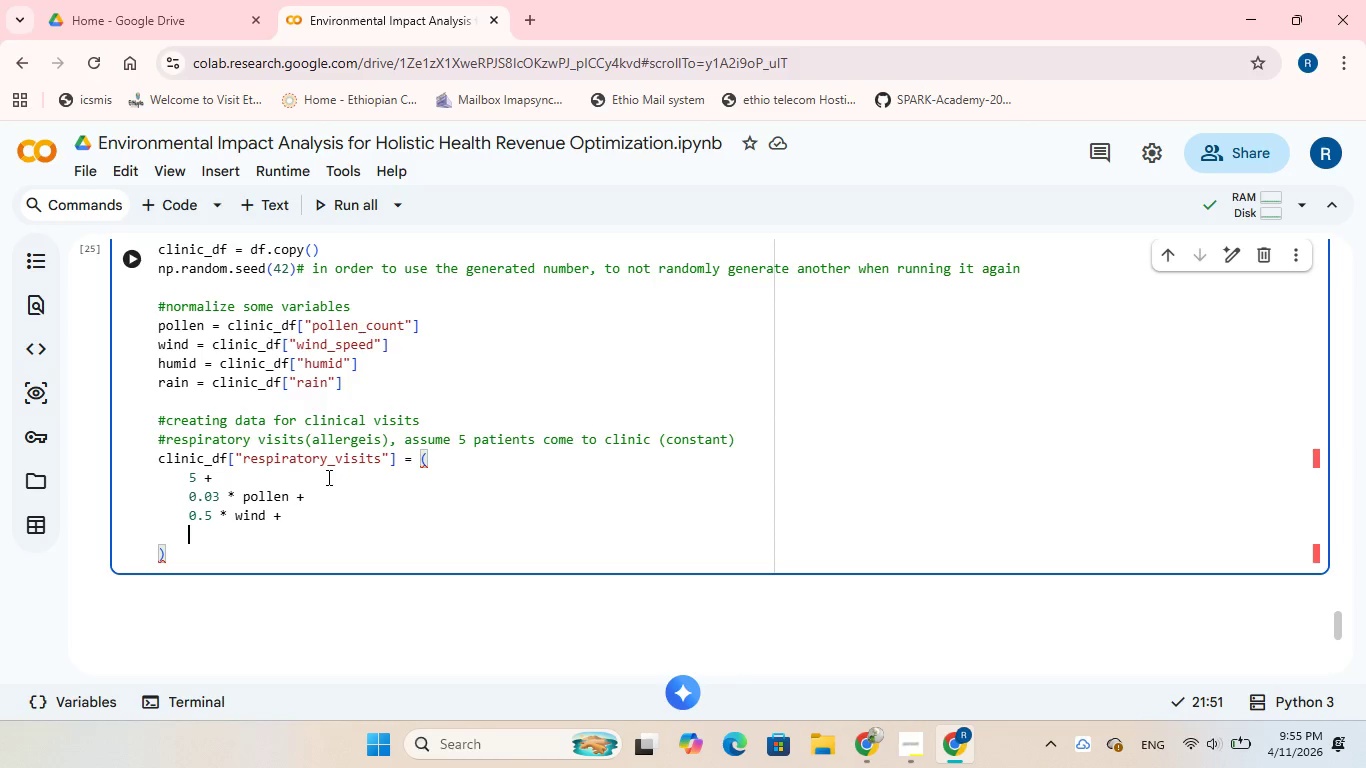 
type(-0.2 * humid +)
 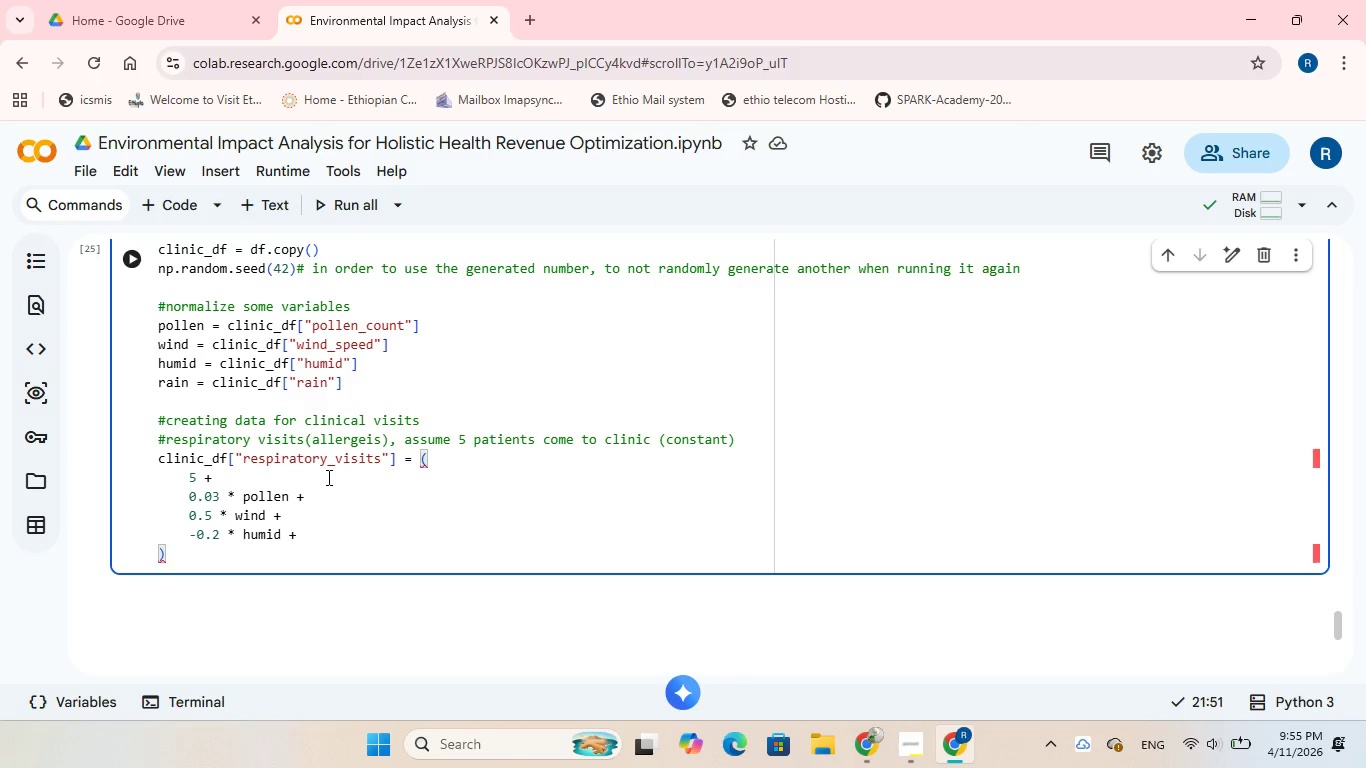 
key(Enter)
 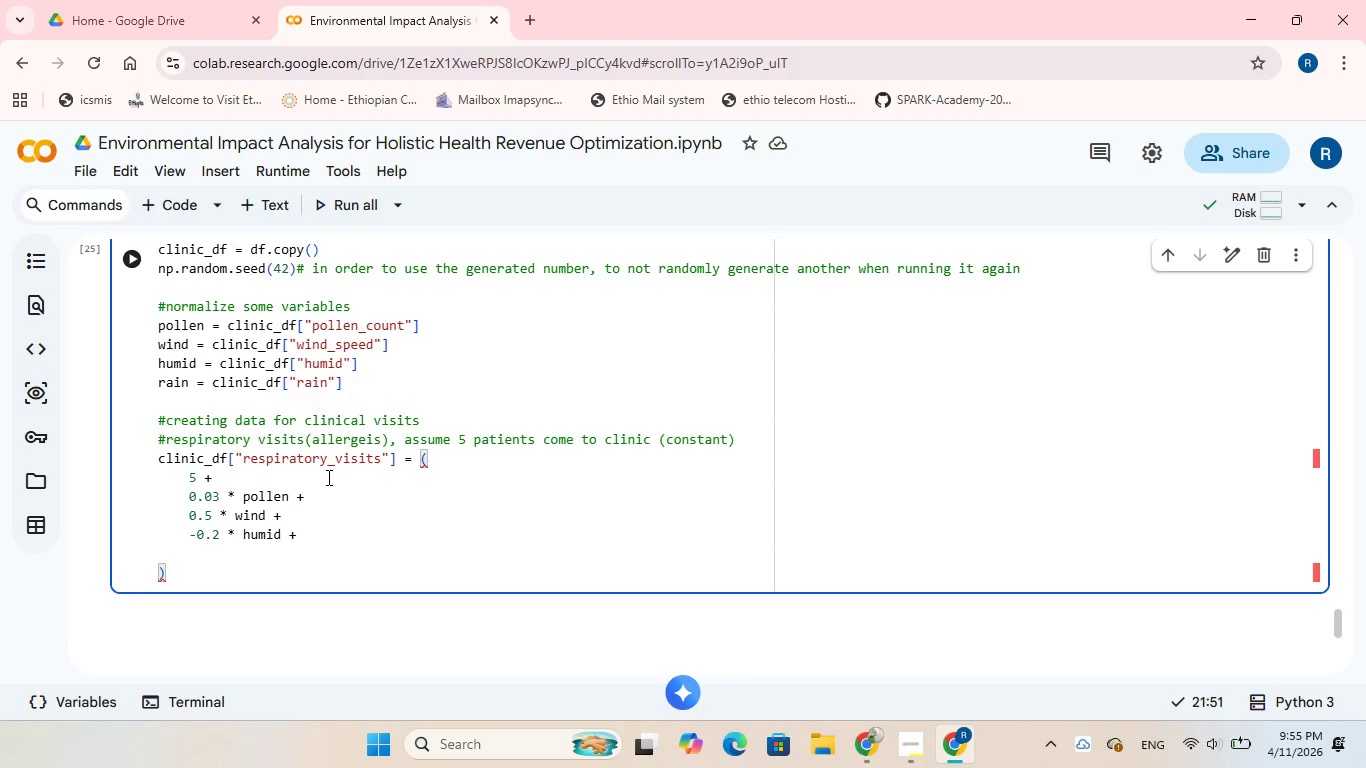 
key(Minus)
 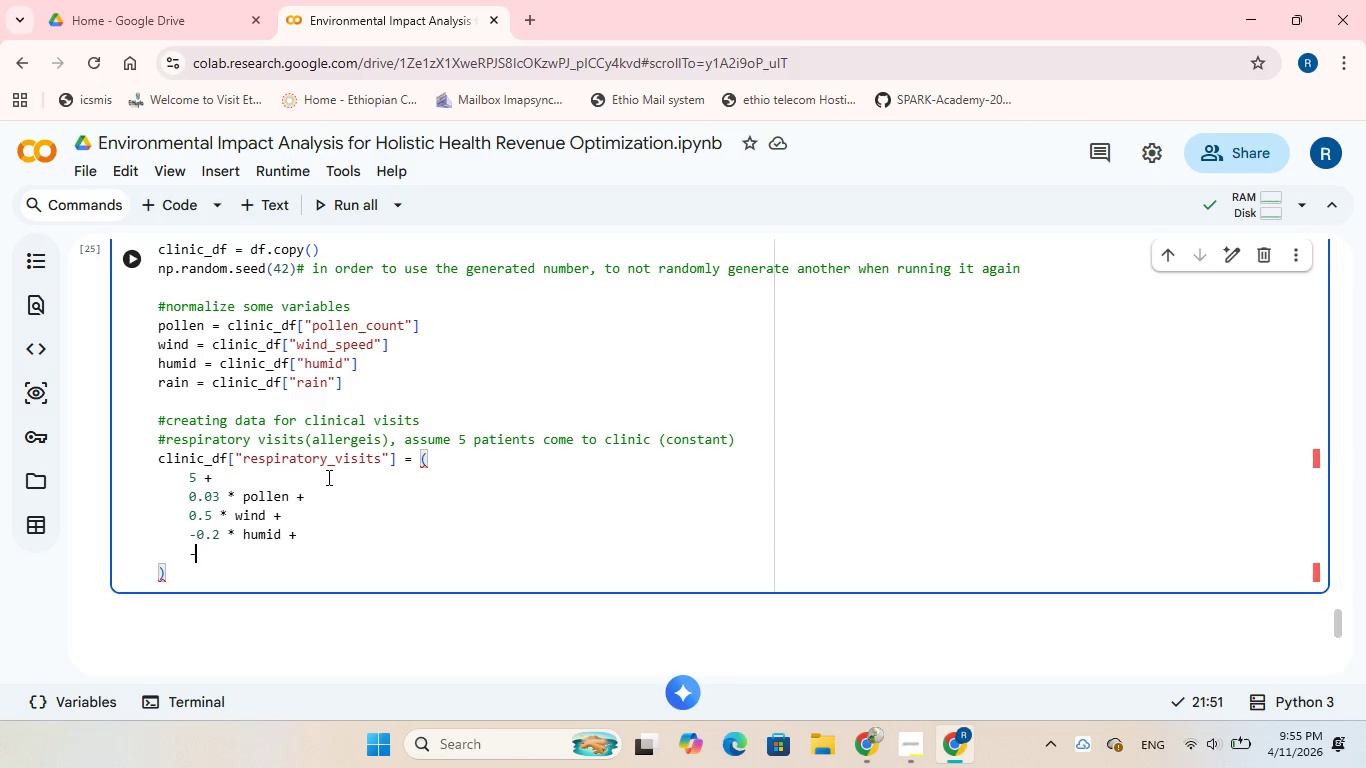 
key(0)
 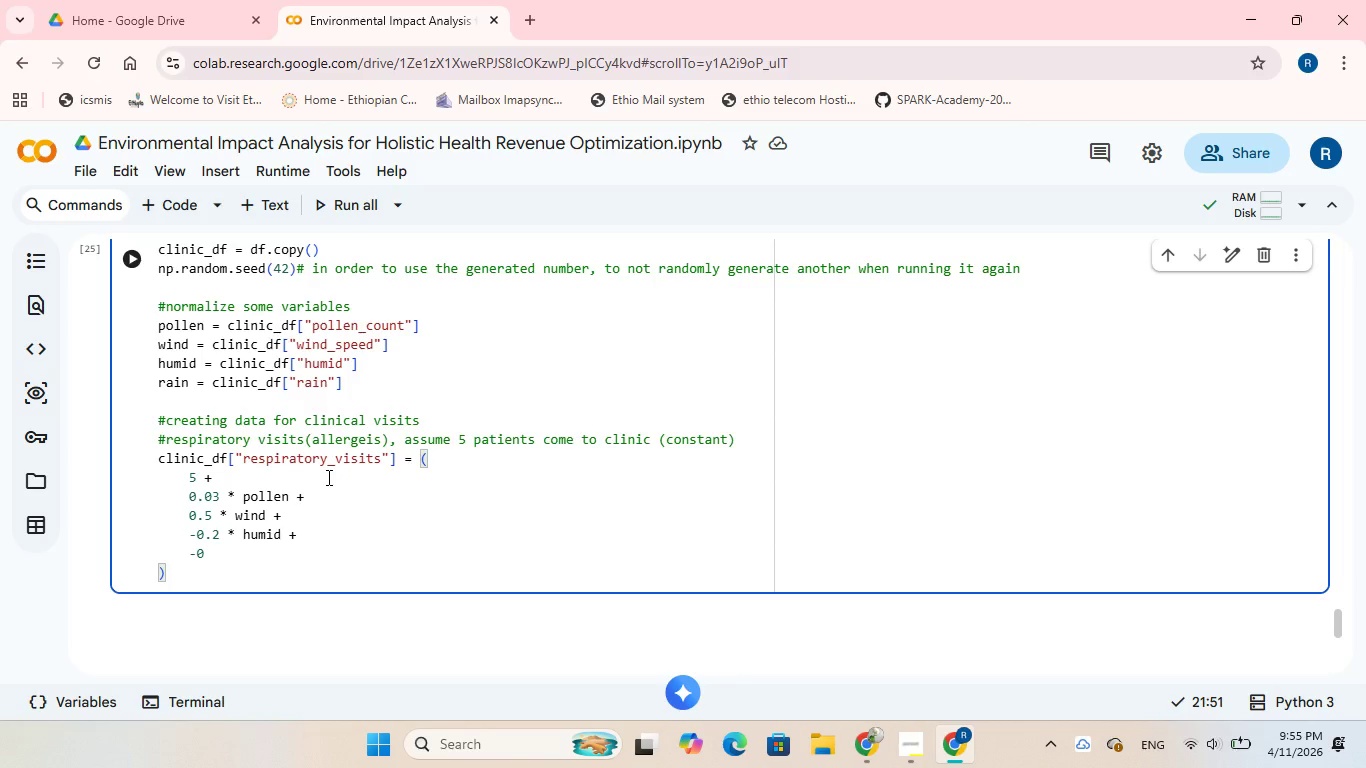 
key(Period)
 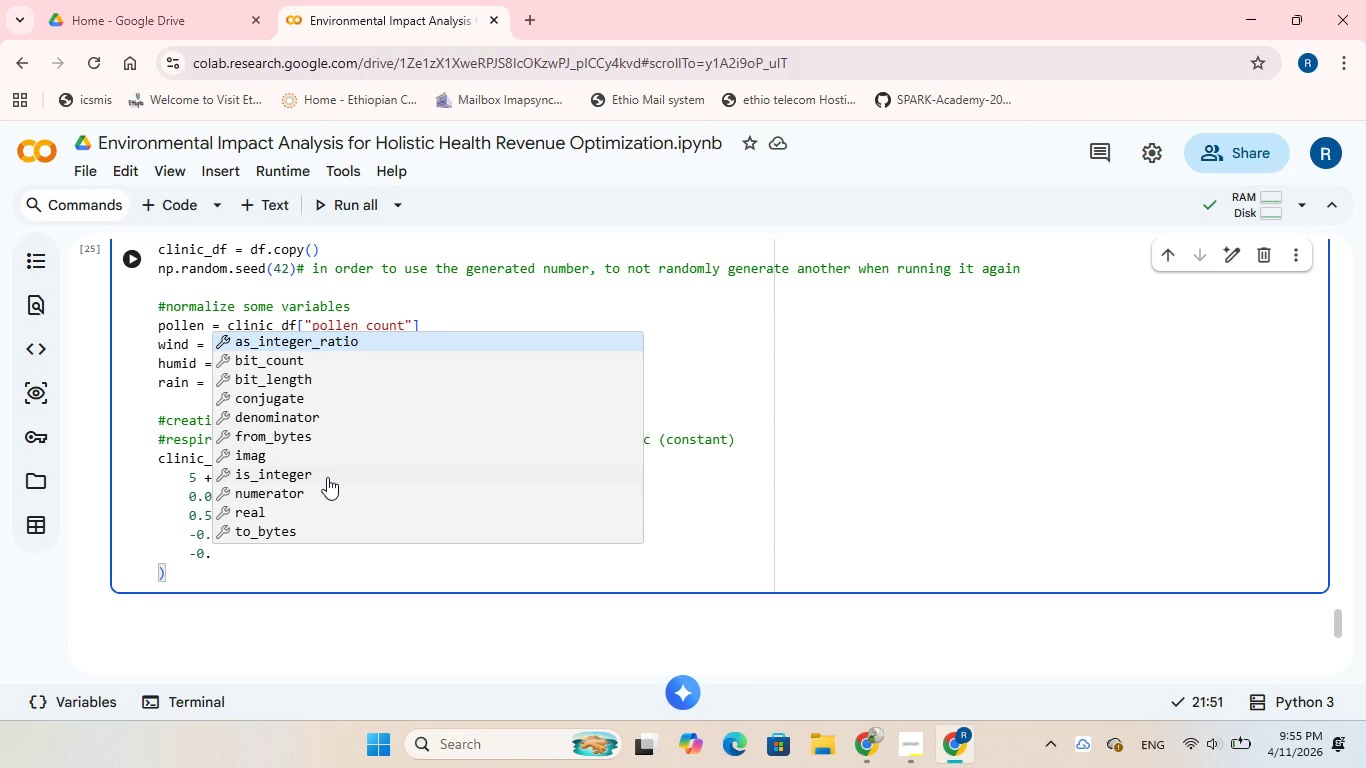 
key(1)
 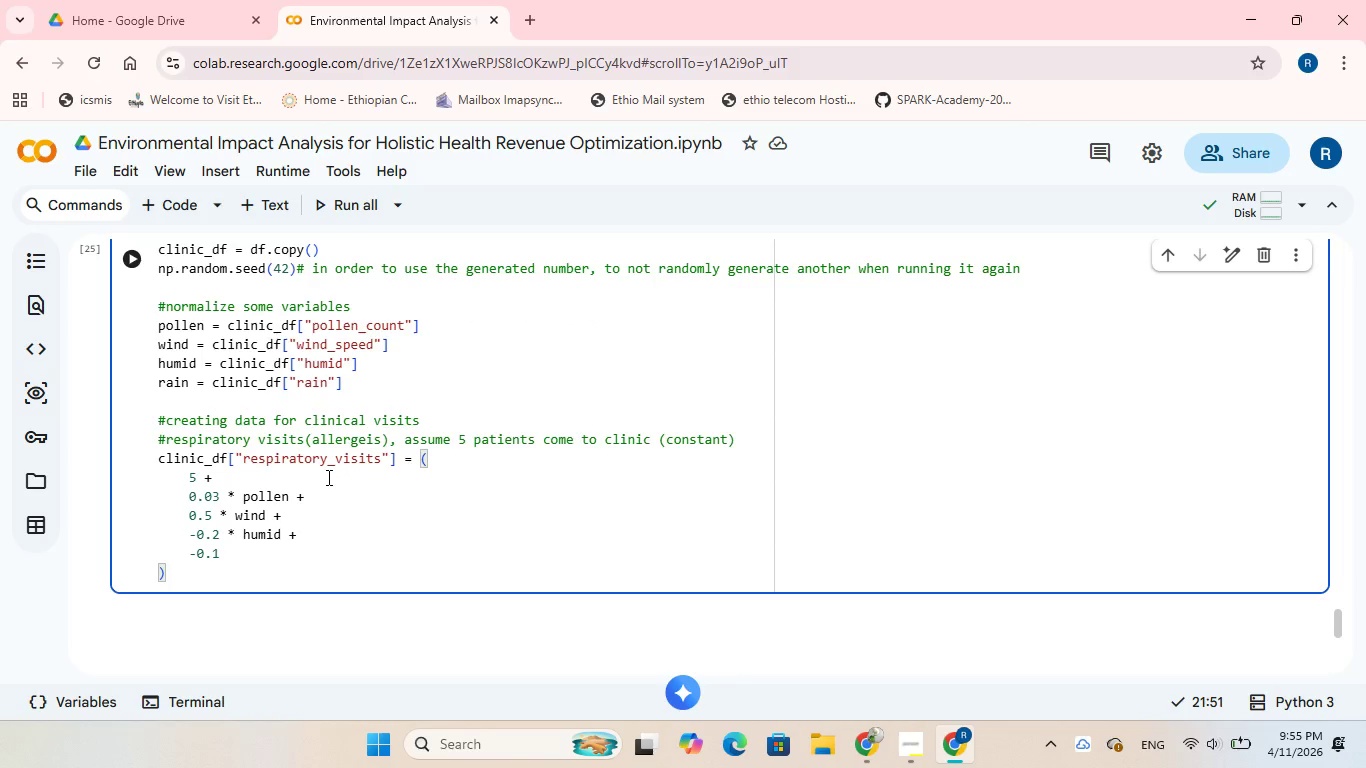 
key(Space)
 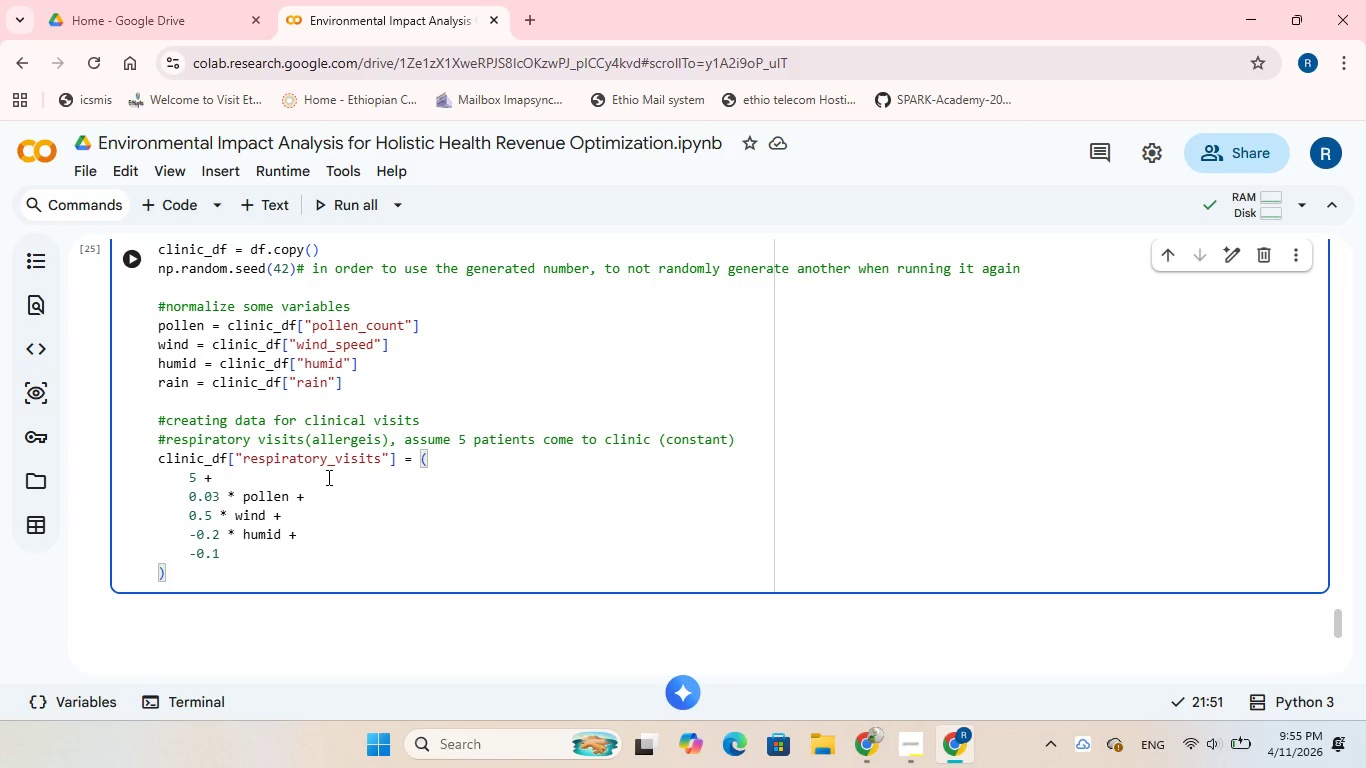 
key(Shift+8)
 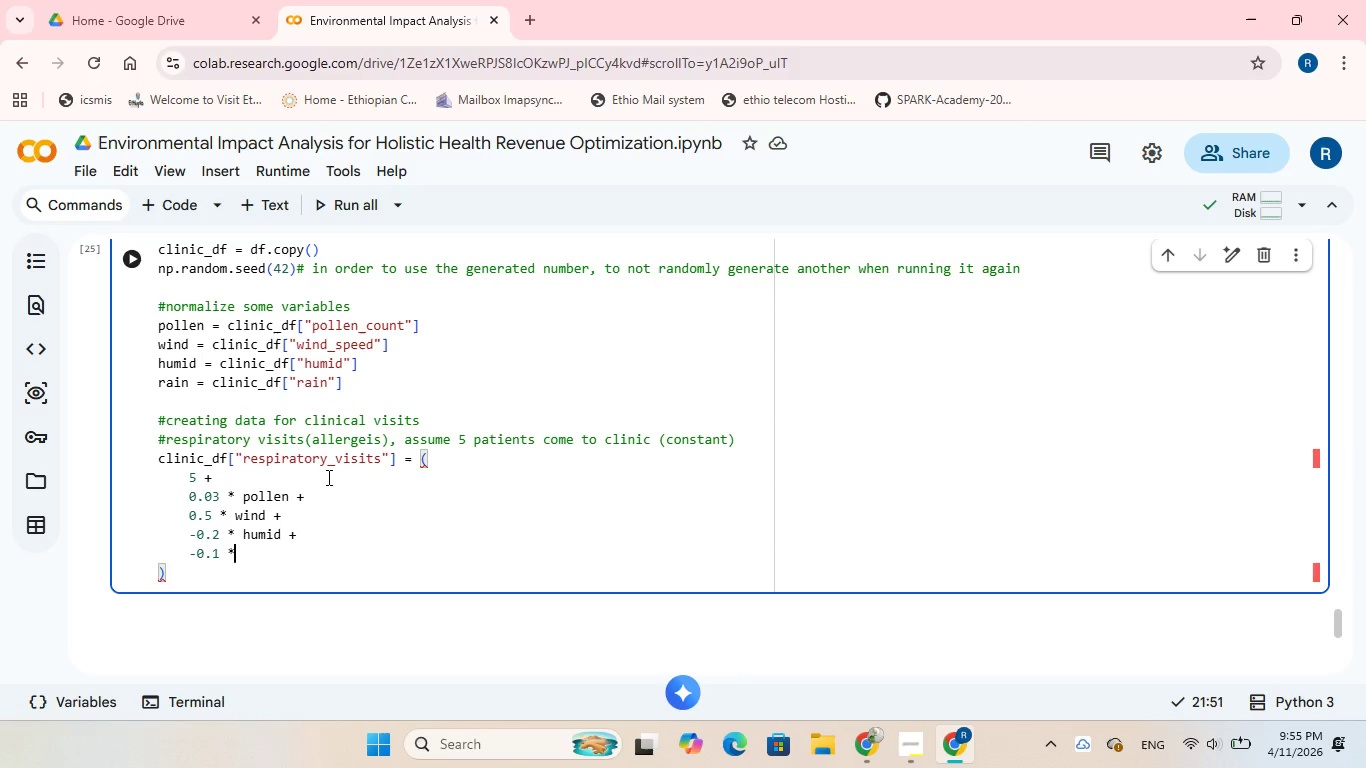 
key(Space)
 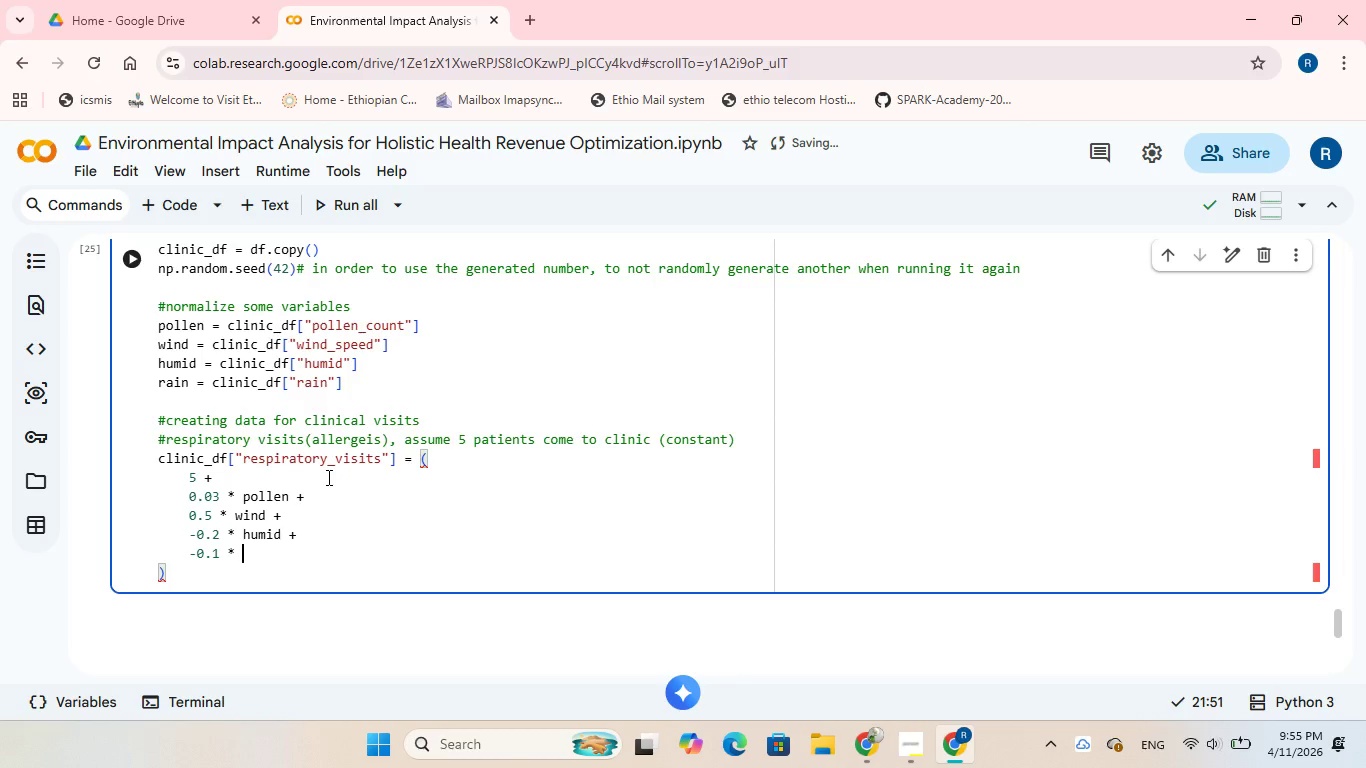 
wait(18.97)
 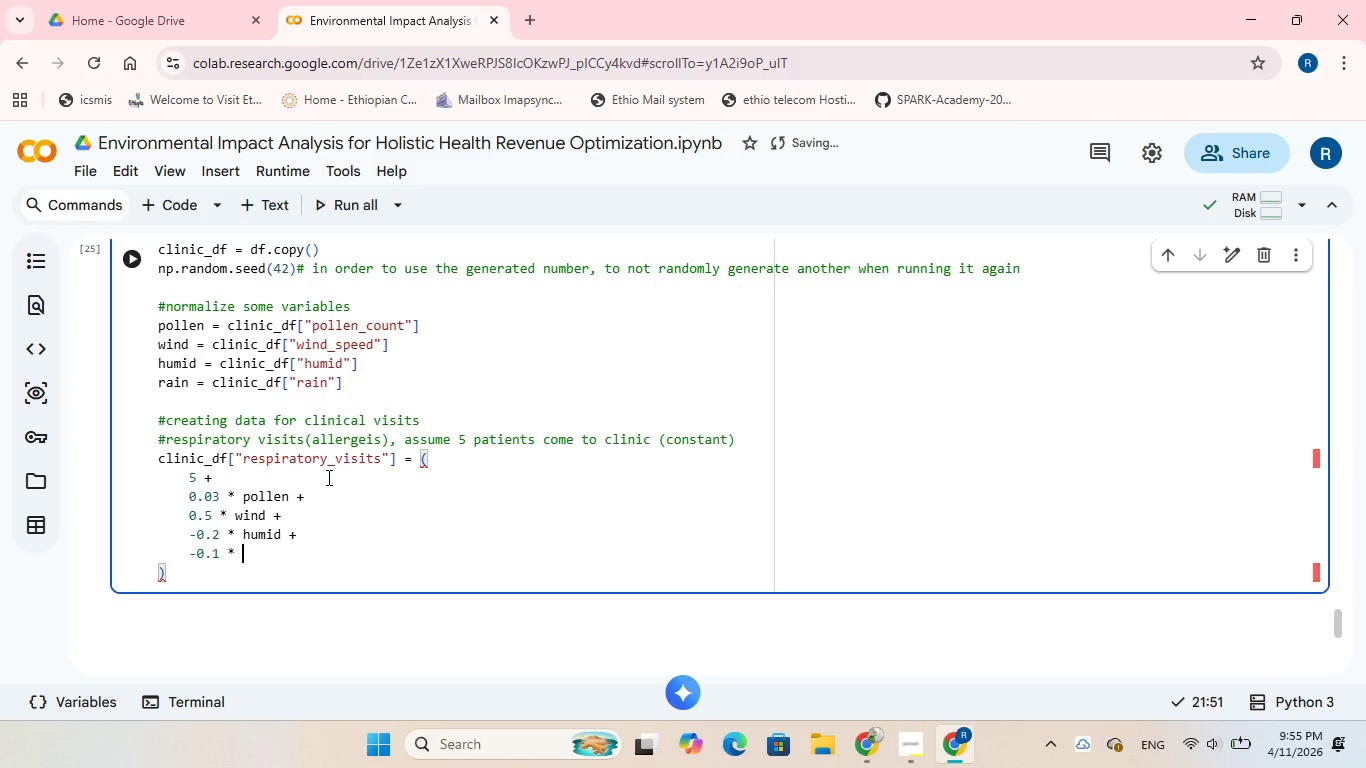 
key(ArrowLeft)
 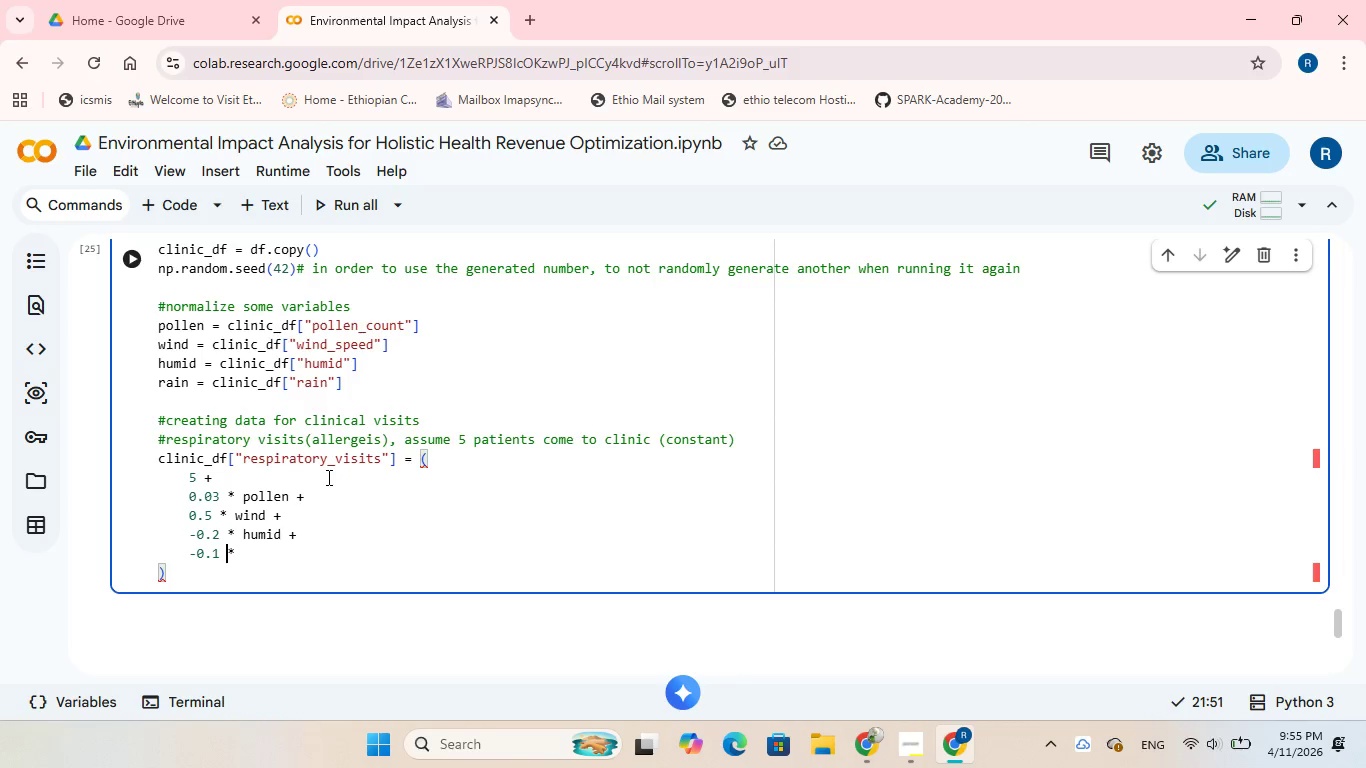 
key(ArrowLeft)
 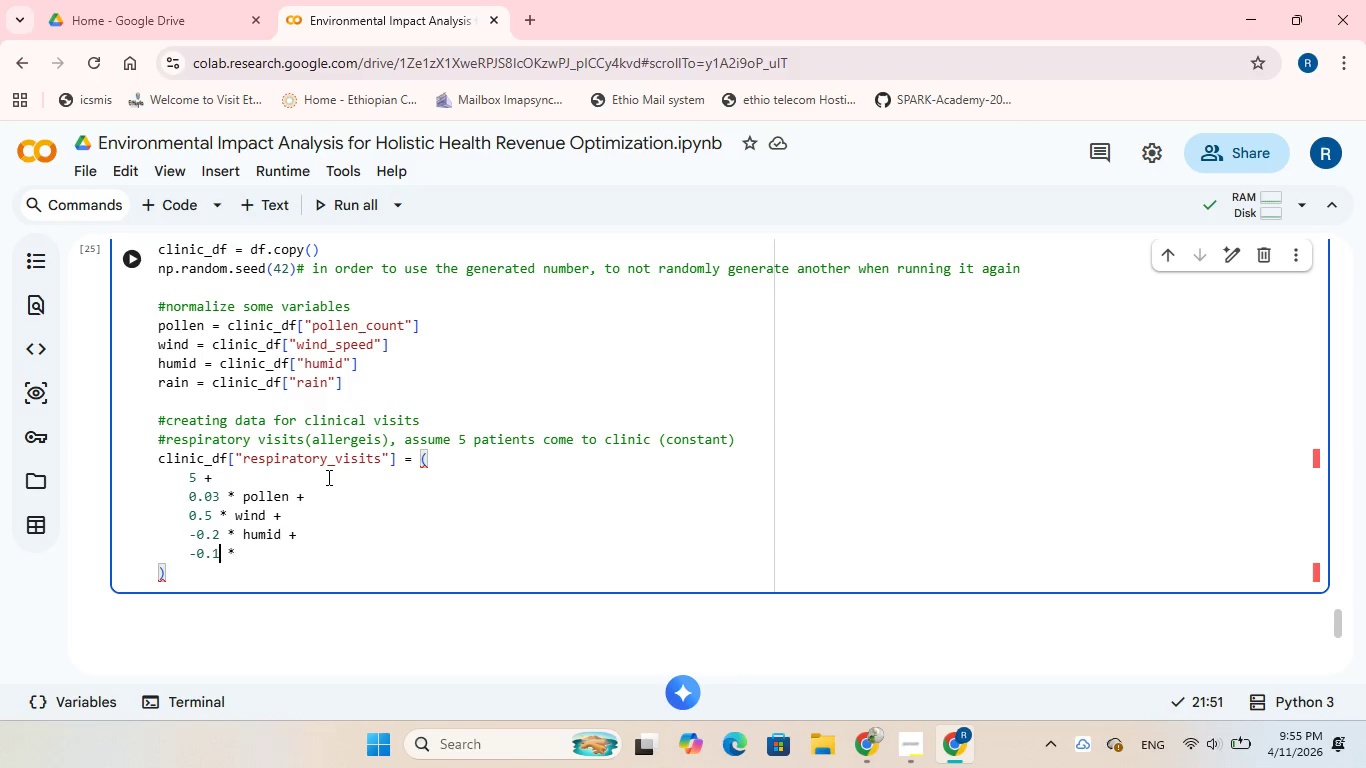 
key(ArrowLeft)
 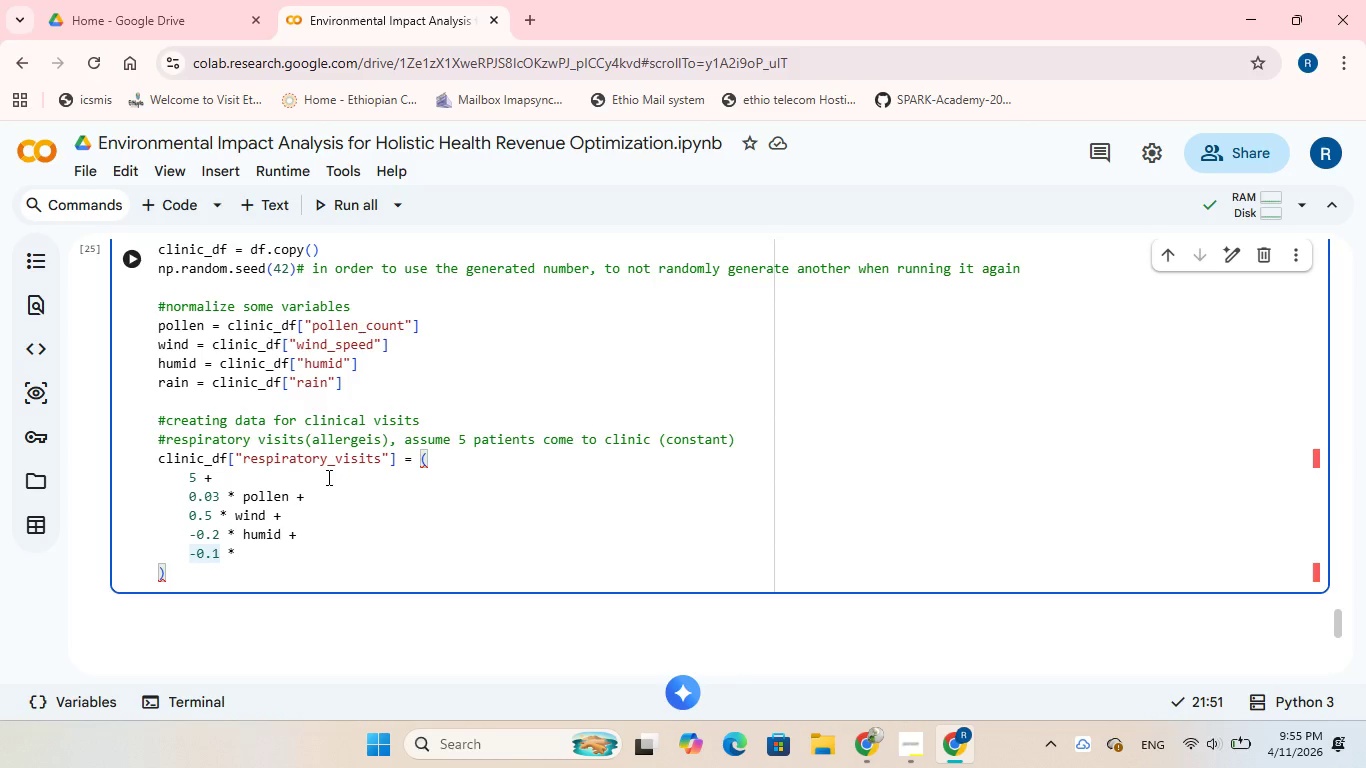 
key(Backspace)
 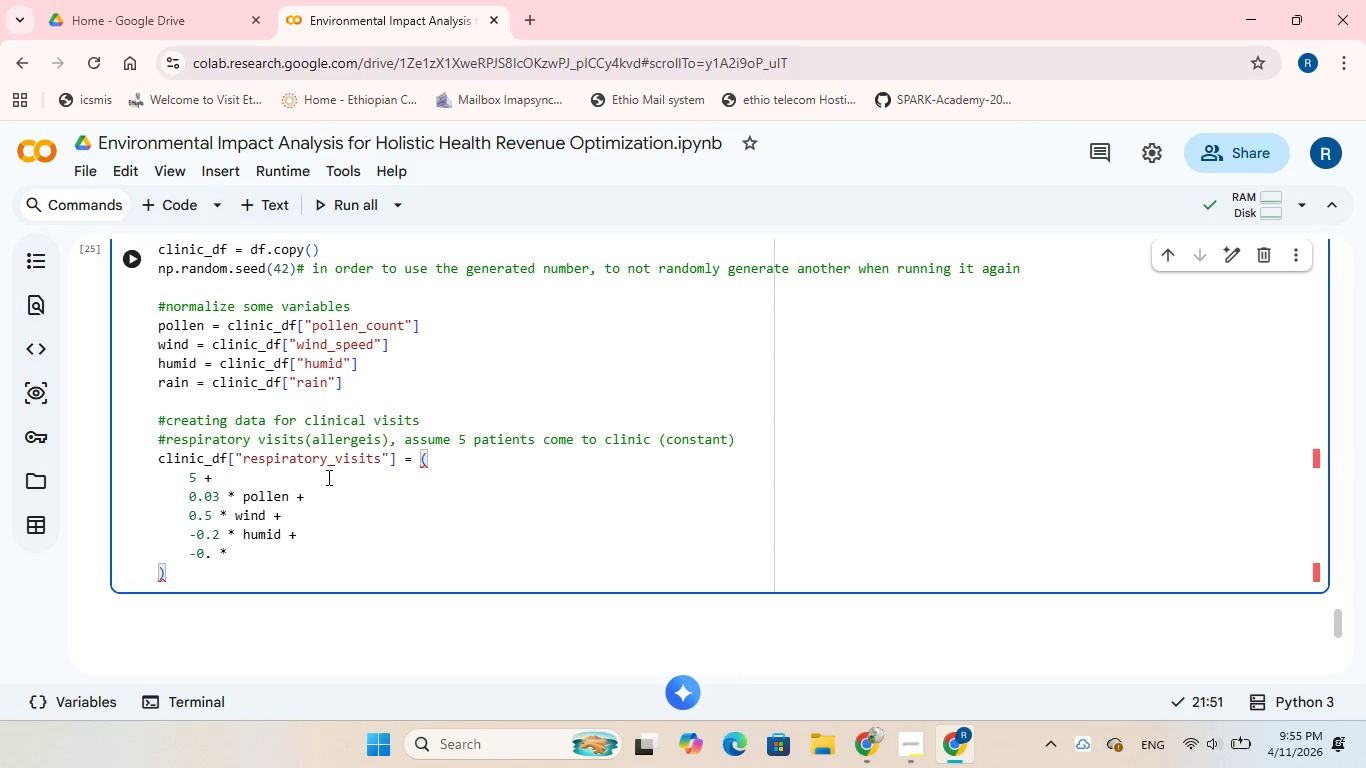 
key(3)
 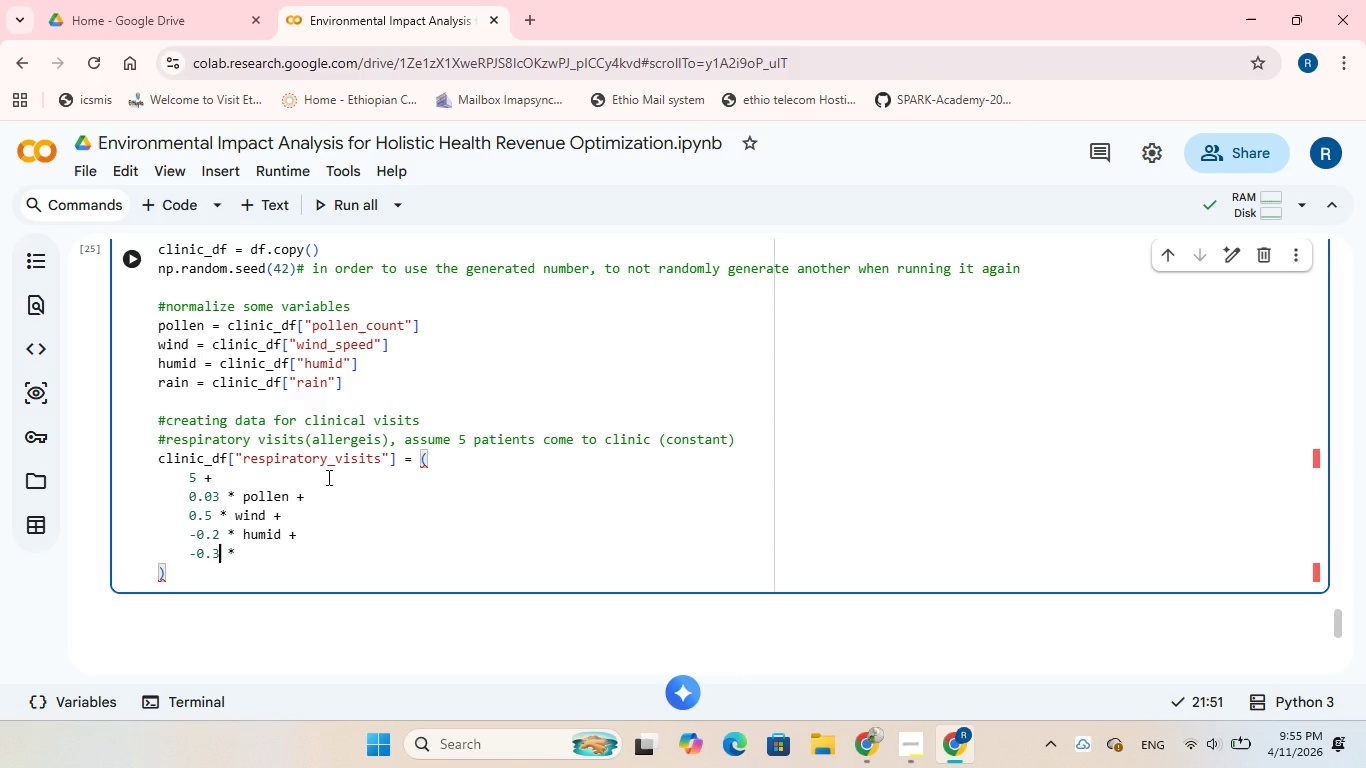 
key(ArrowRight)
 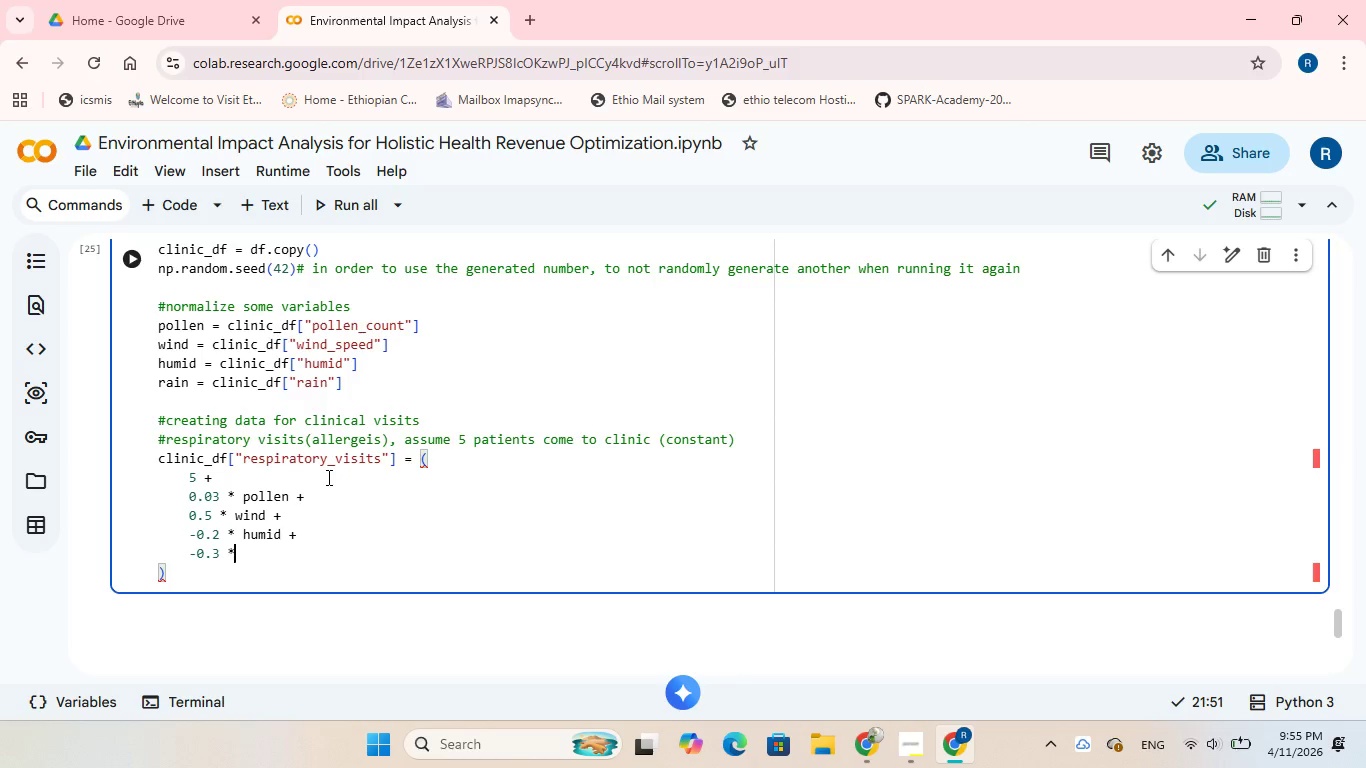 
key(ArrowRight)
 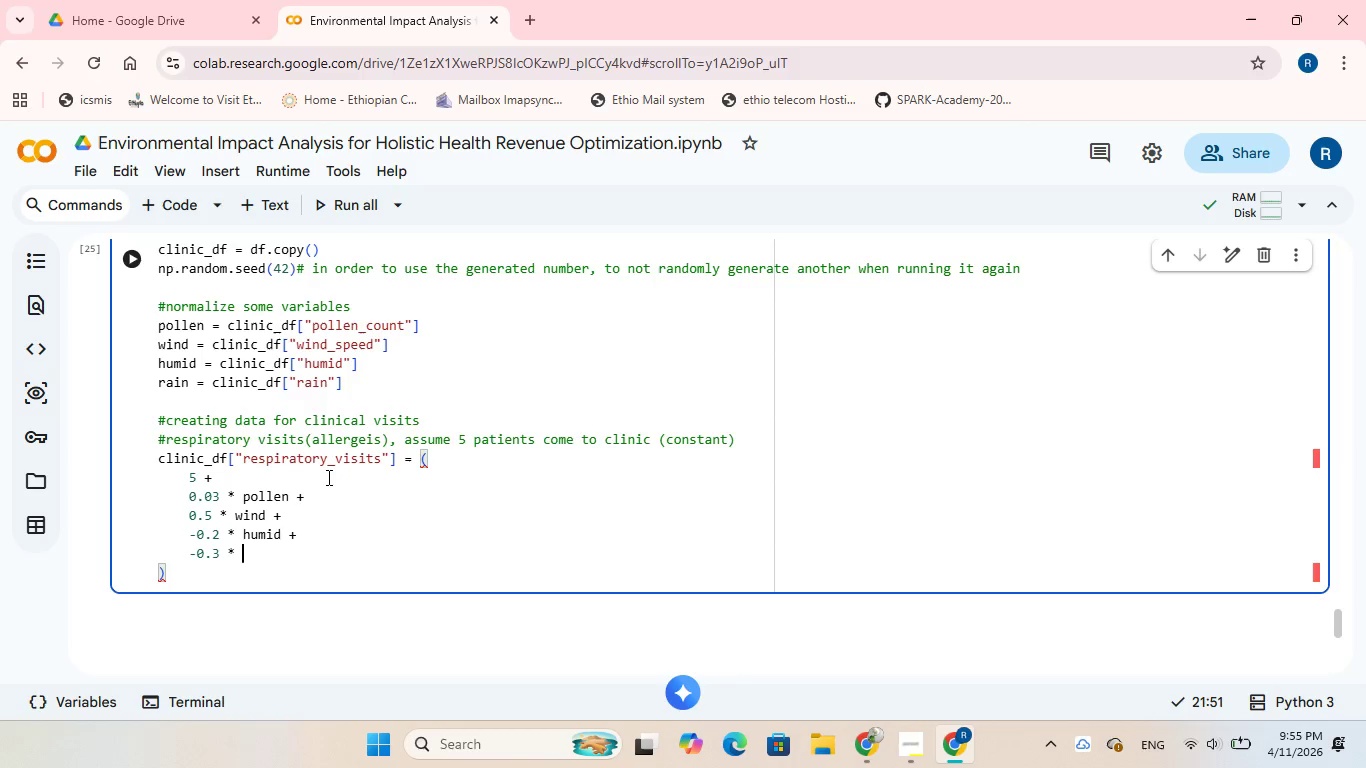 
key(ArrowRight)
 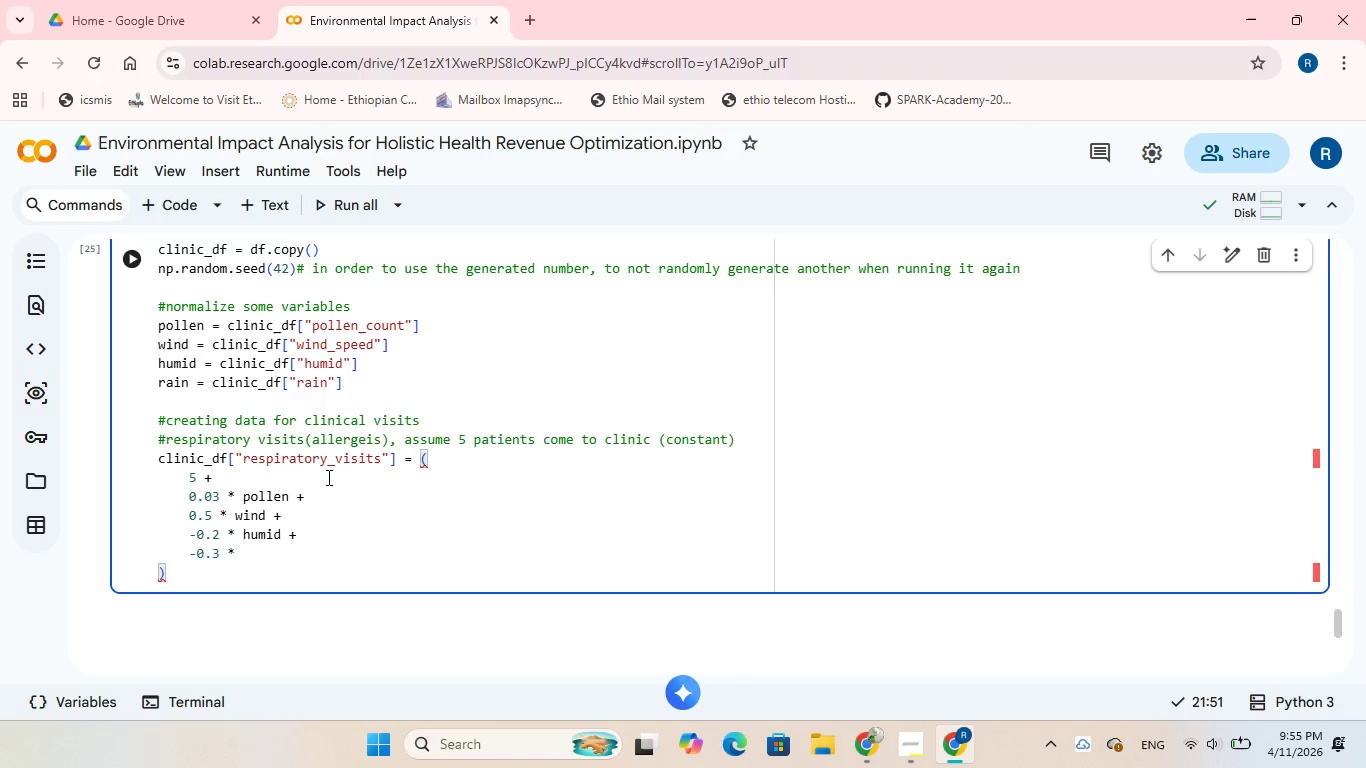 
type(rain +)
 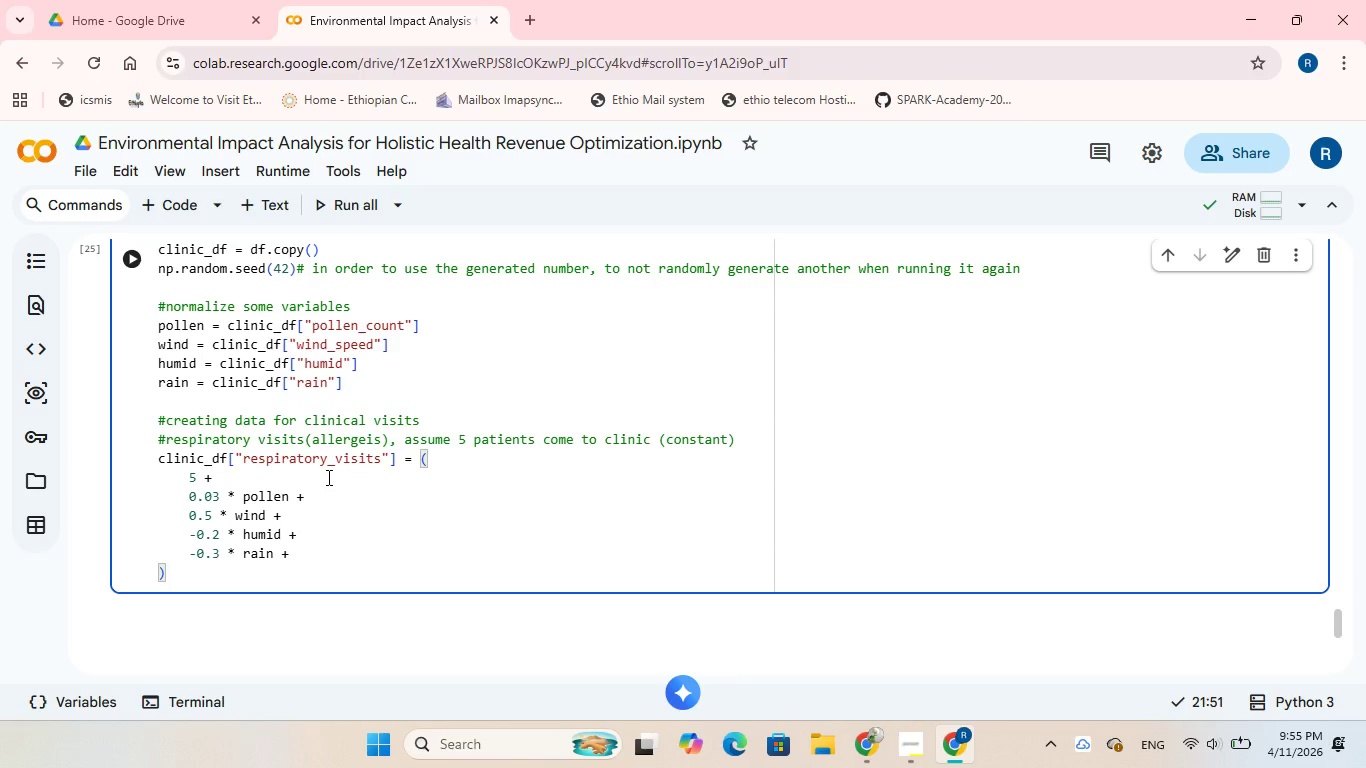 
key(Enter)
 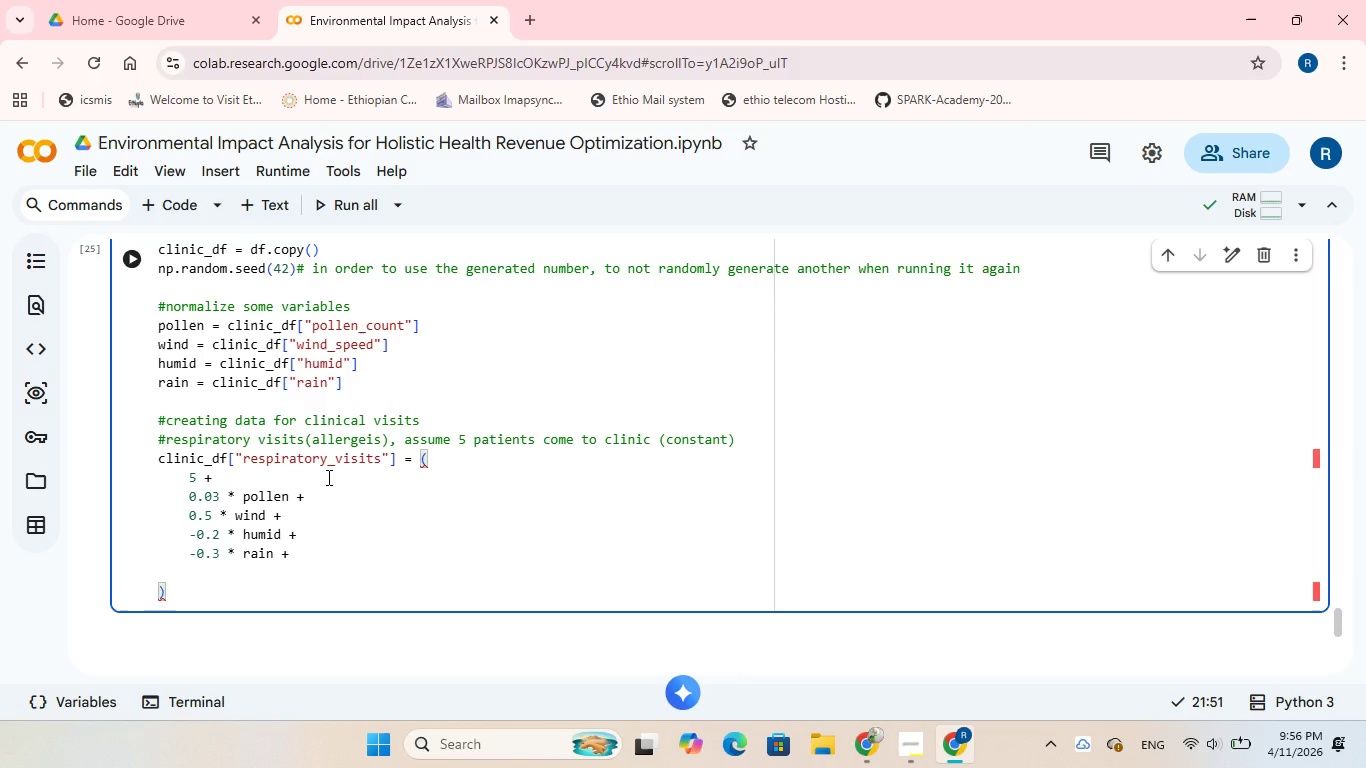 
key(Enter)
 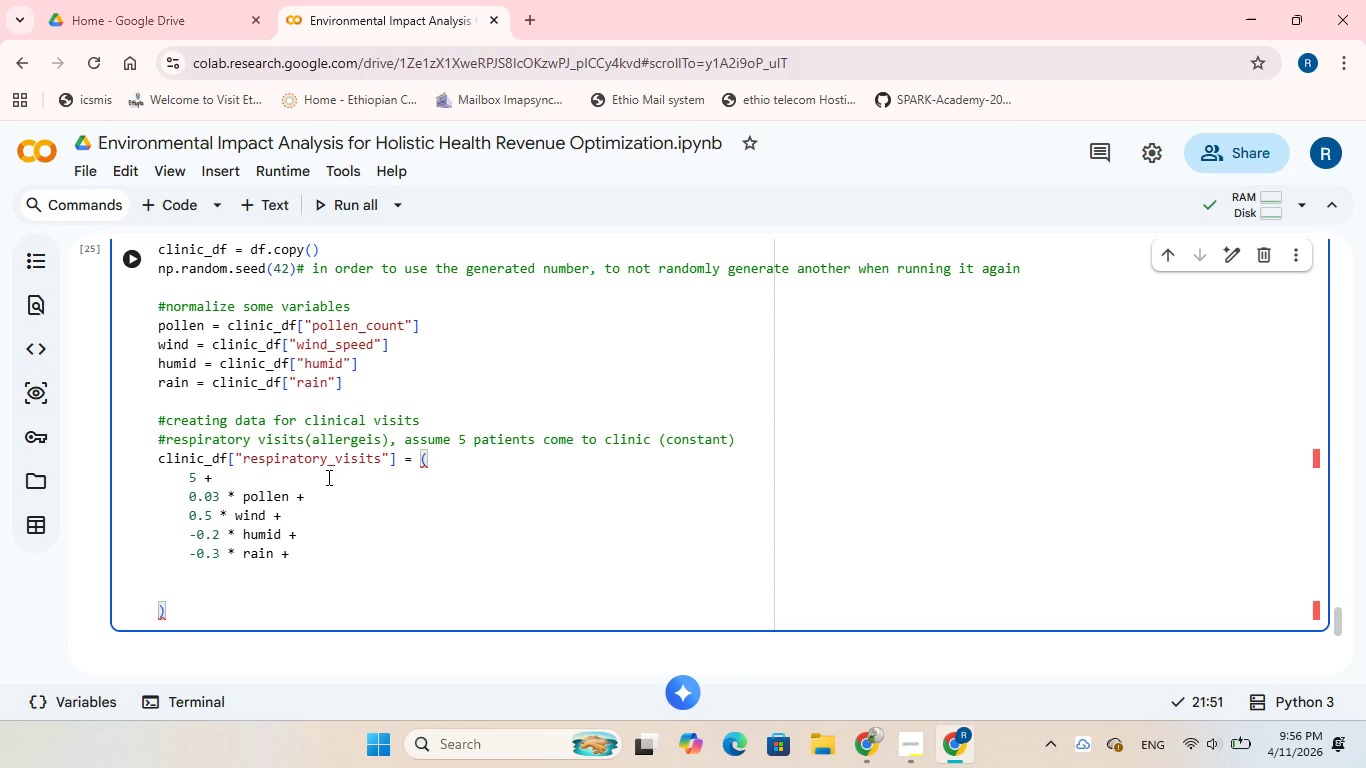 
type(np.random(normal(0, 1.5)
 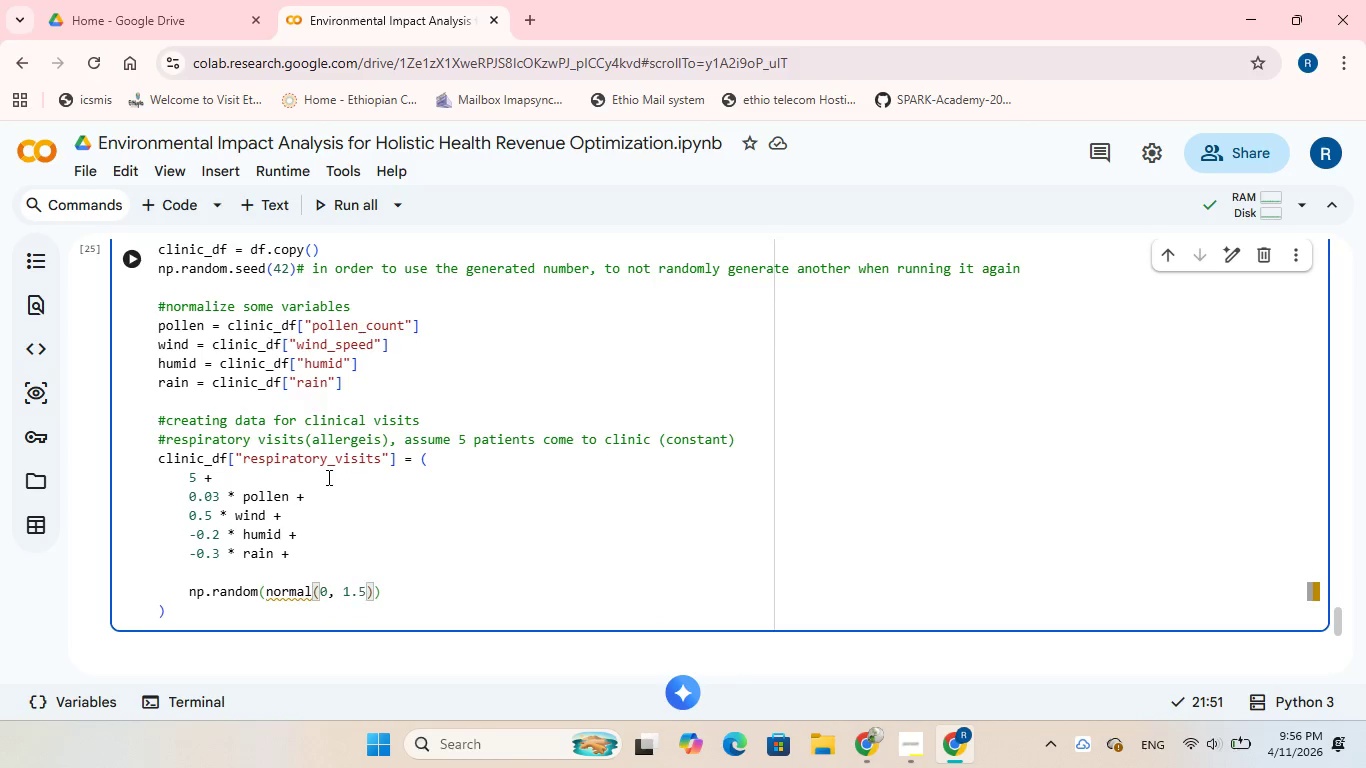 
wait(6.31)
 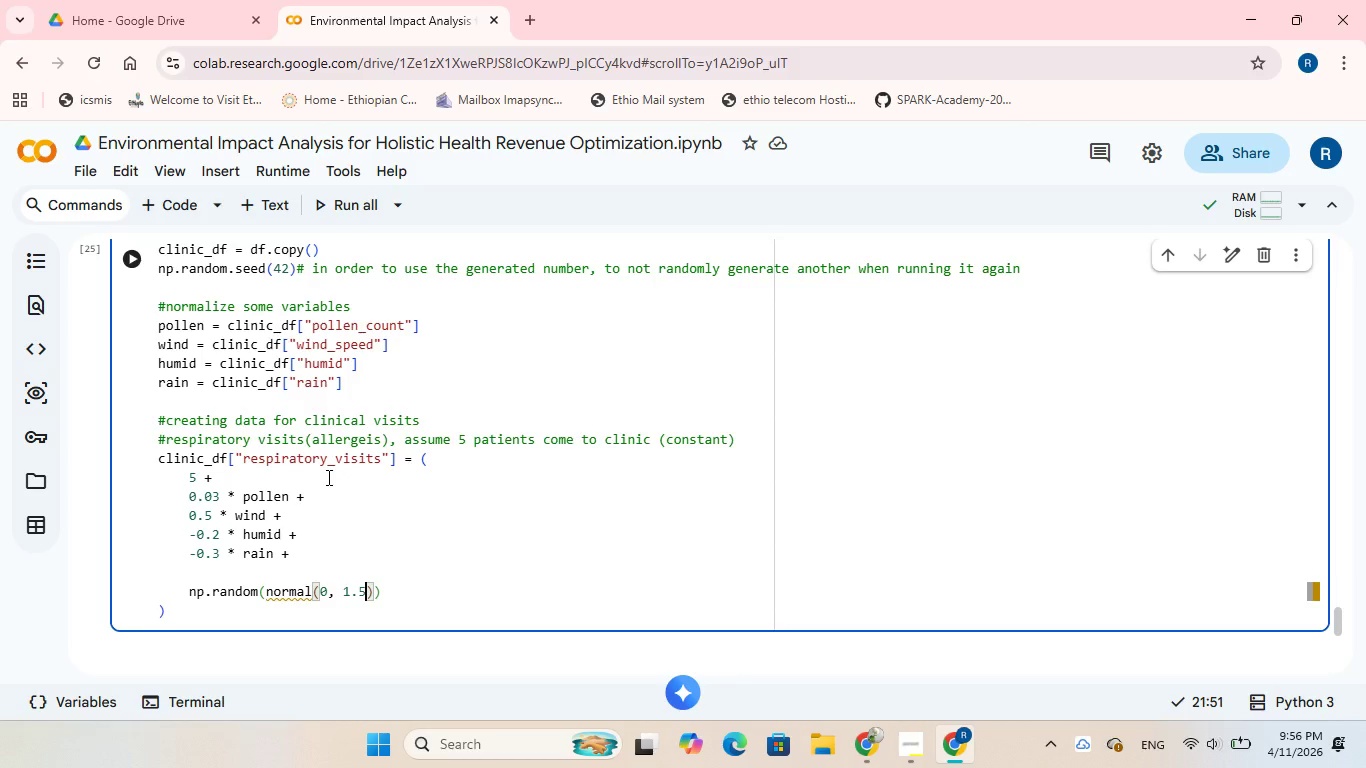 
type(, len(clinic)
 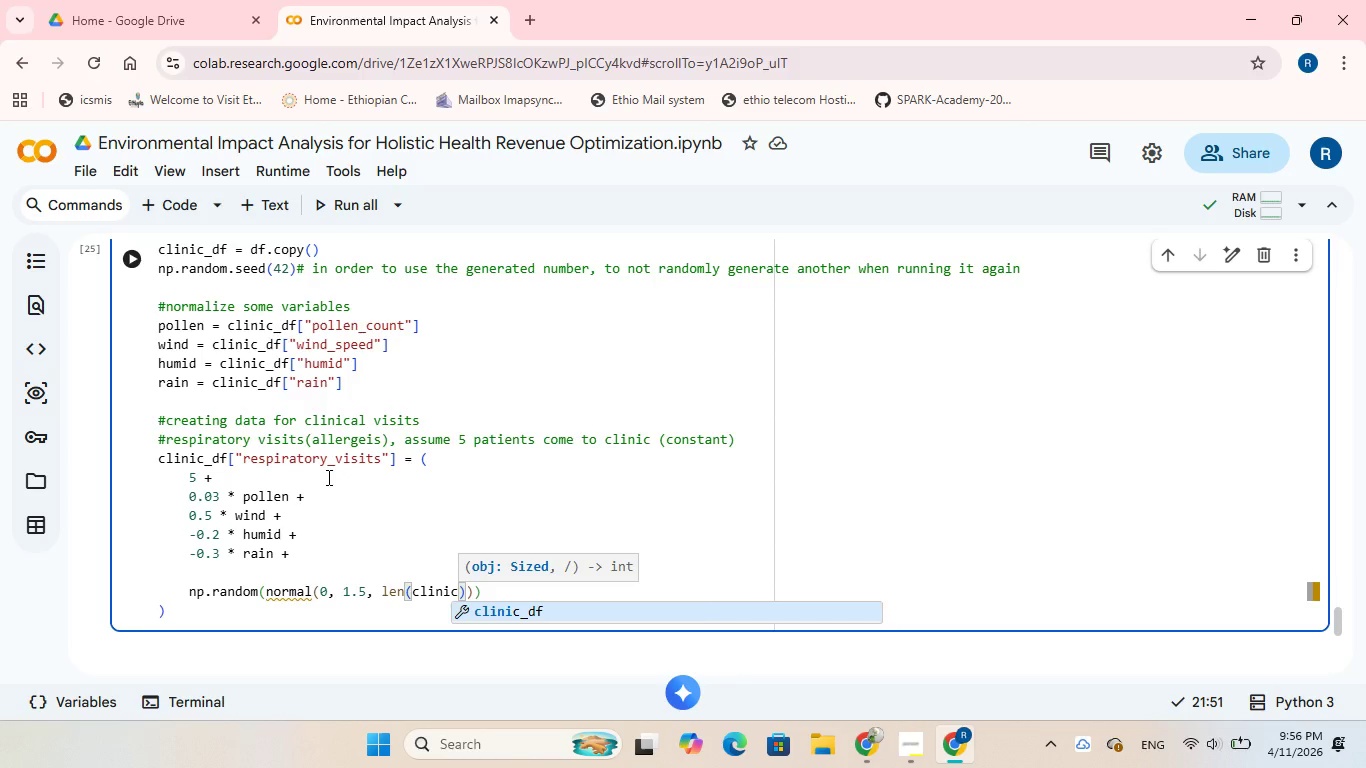 
left_click([519, 609])
 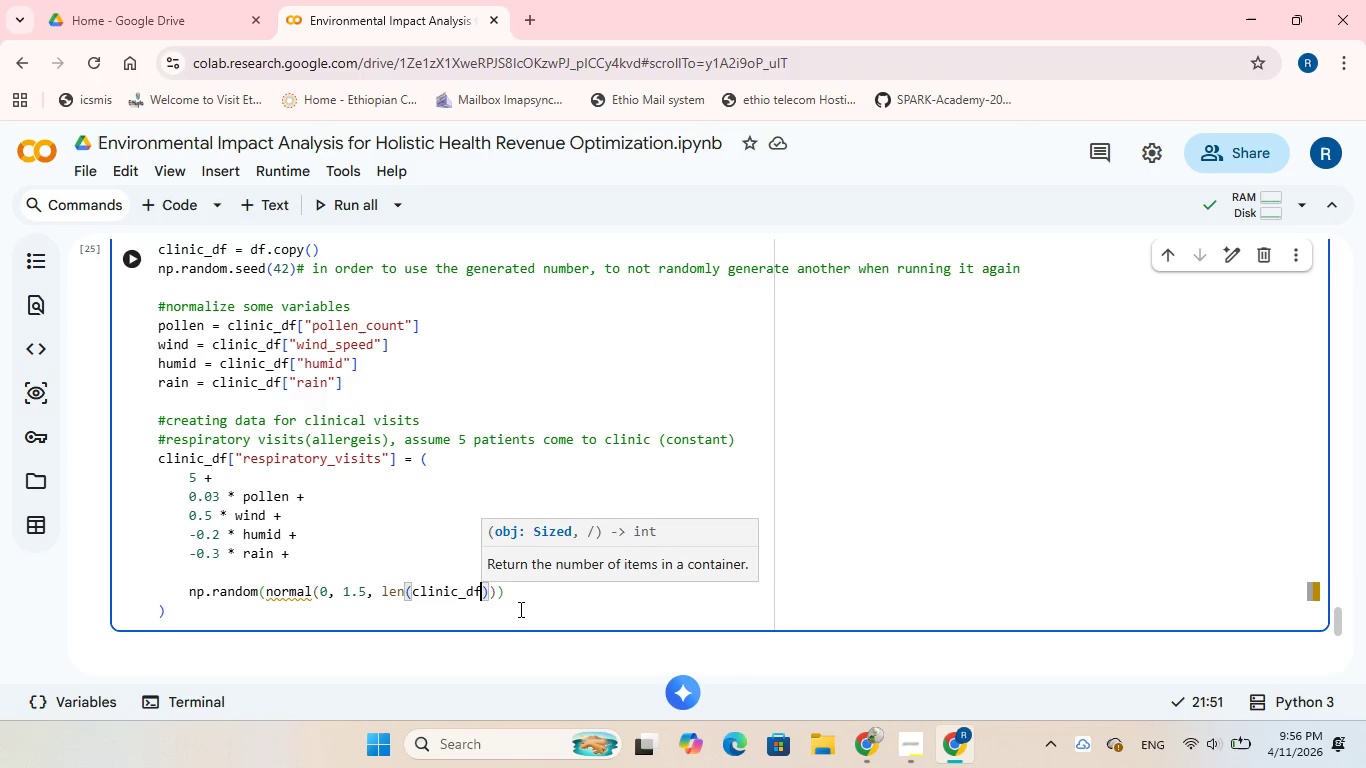 
wait(10.22)
 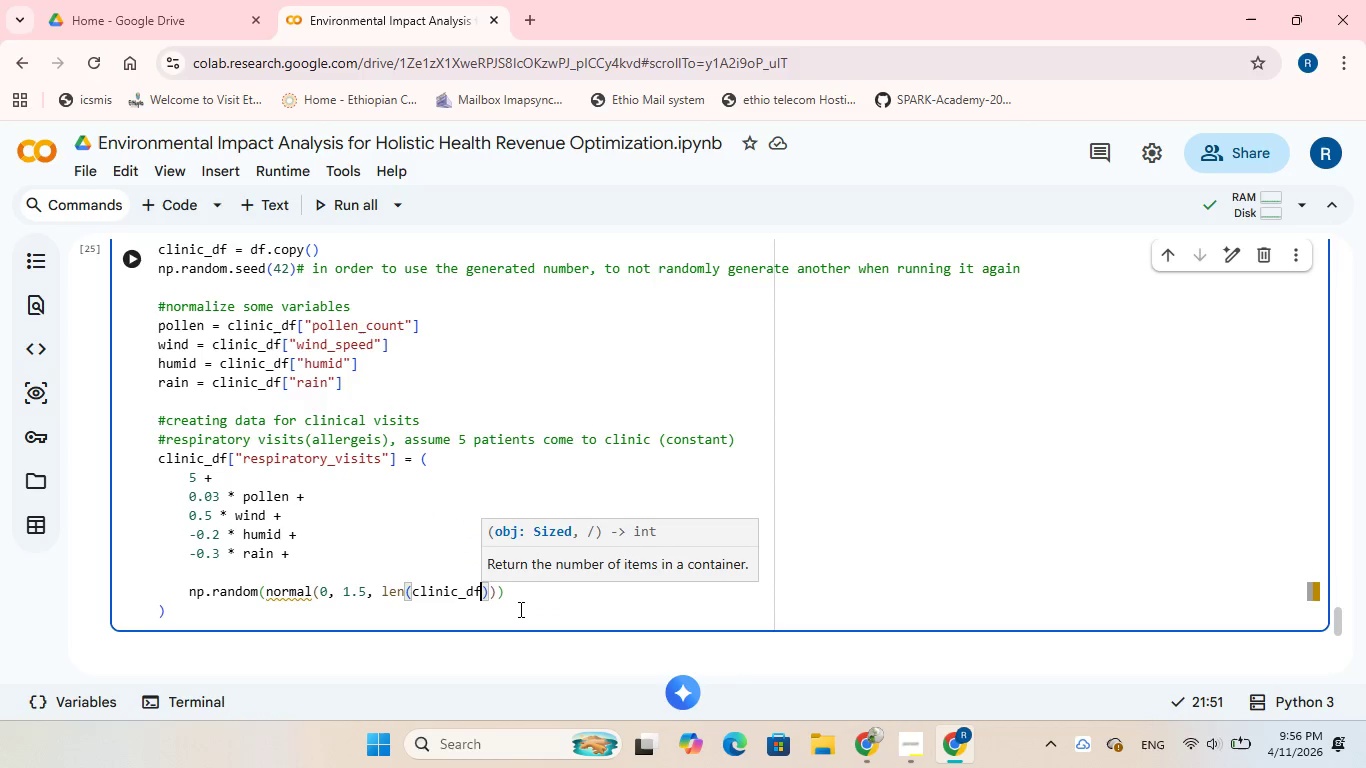 
left_click([267, 593])
 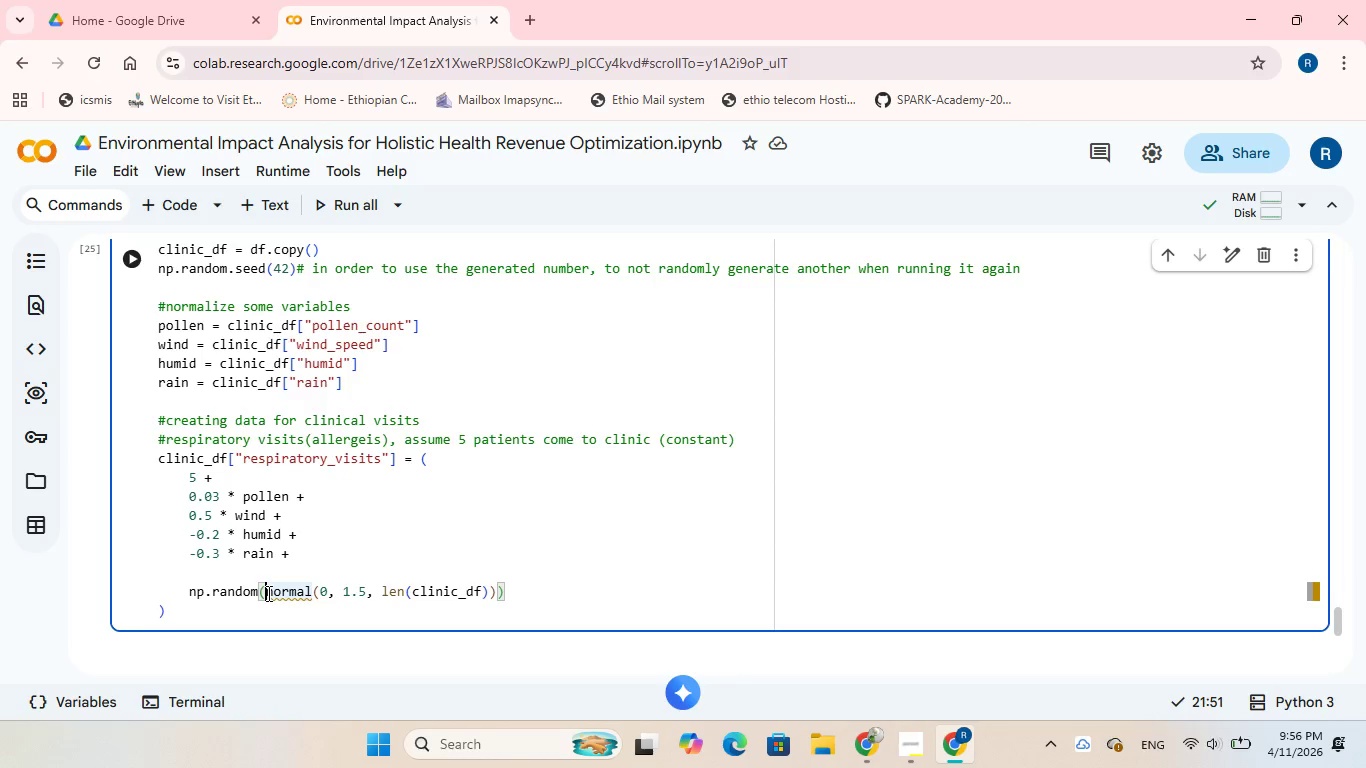 
key(Backspace)
 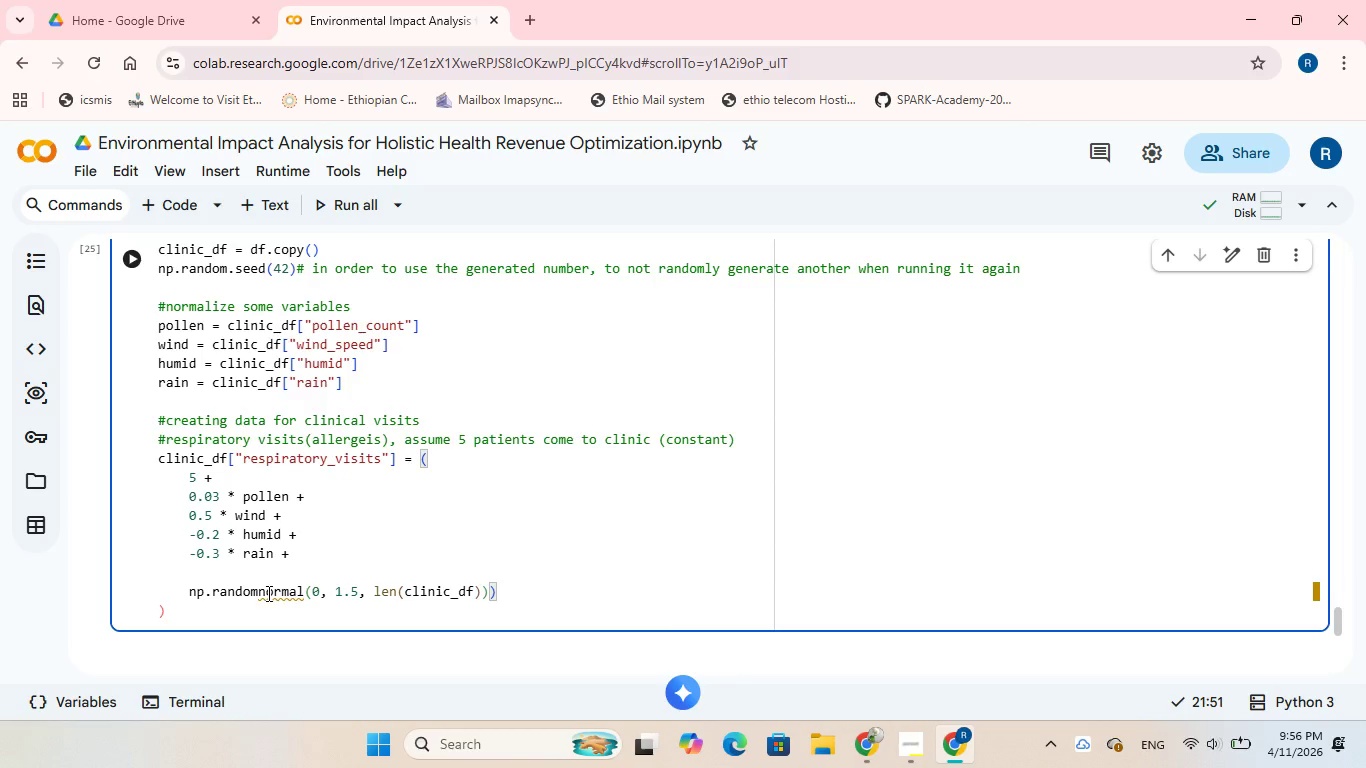 
key(Period)
 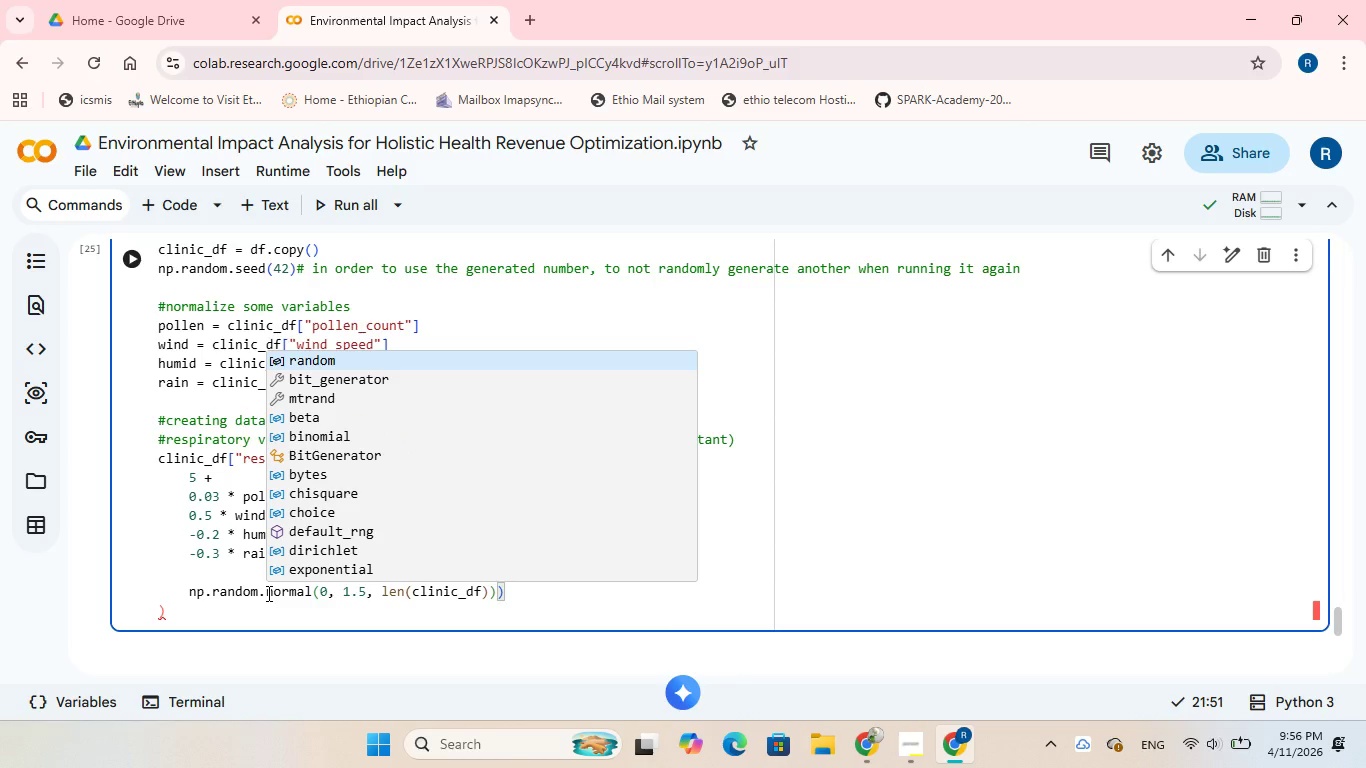 
wait(8.88)
 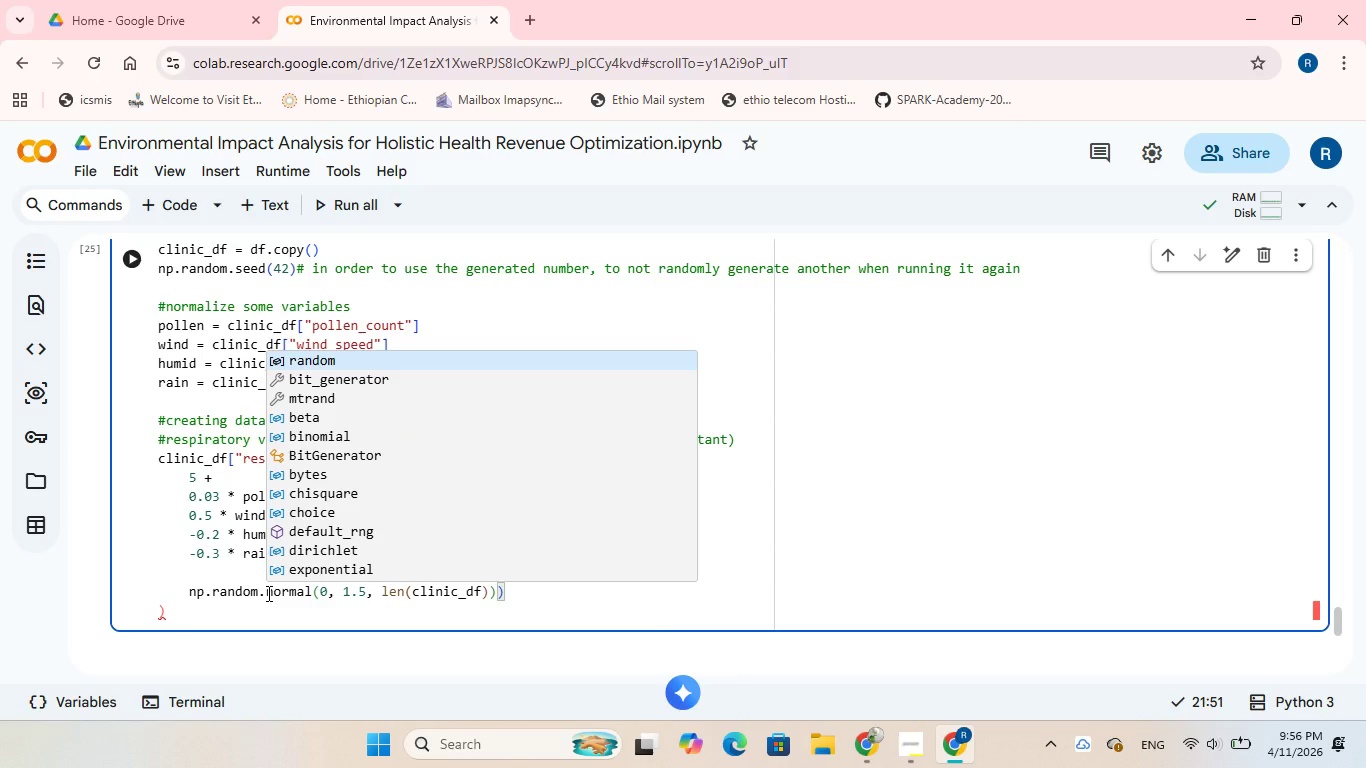 
left_click([508, 590])
 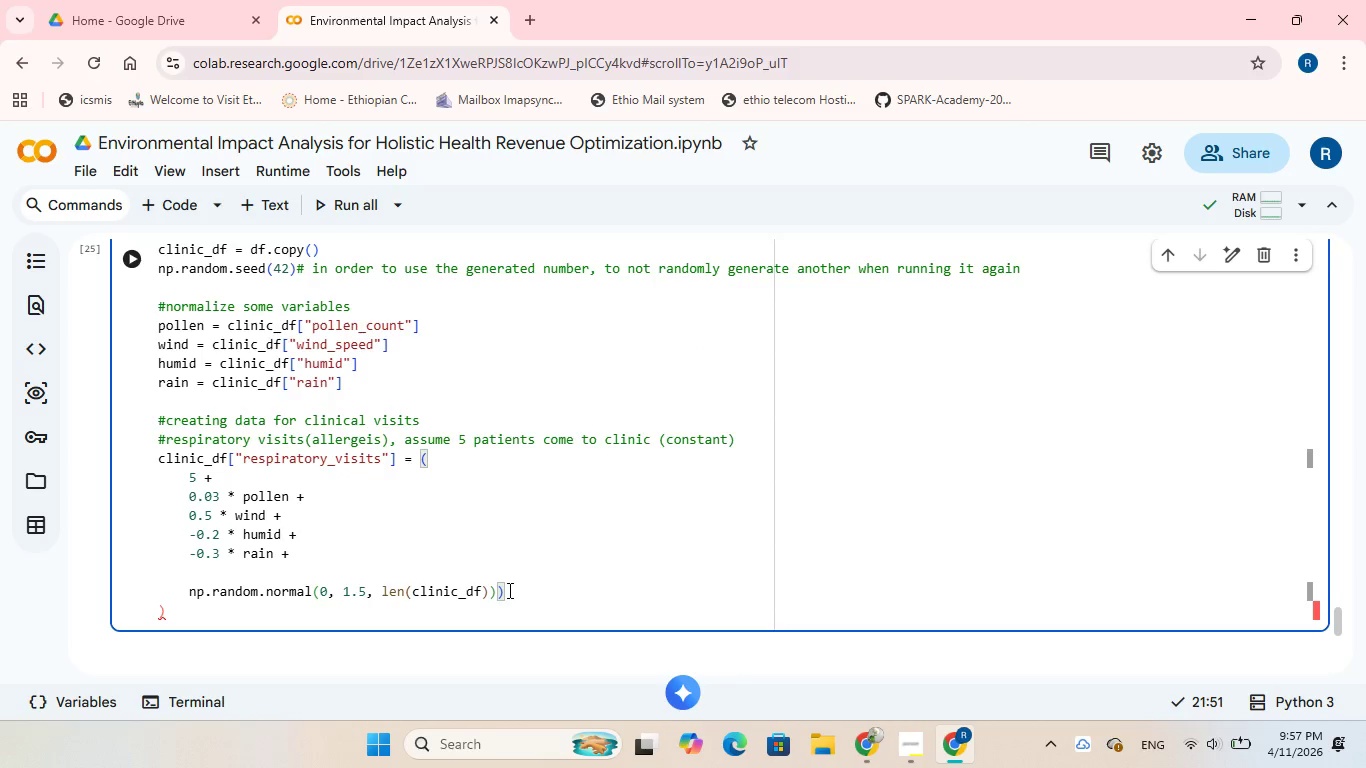 
key(Backspace)
 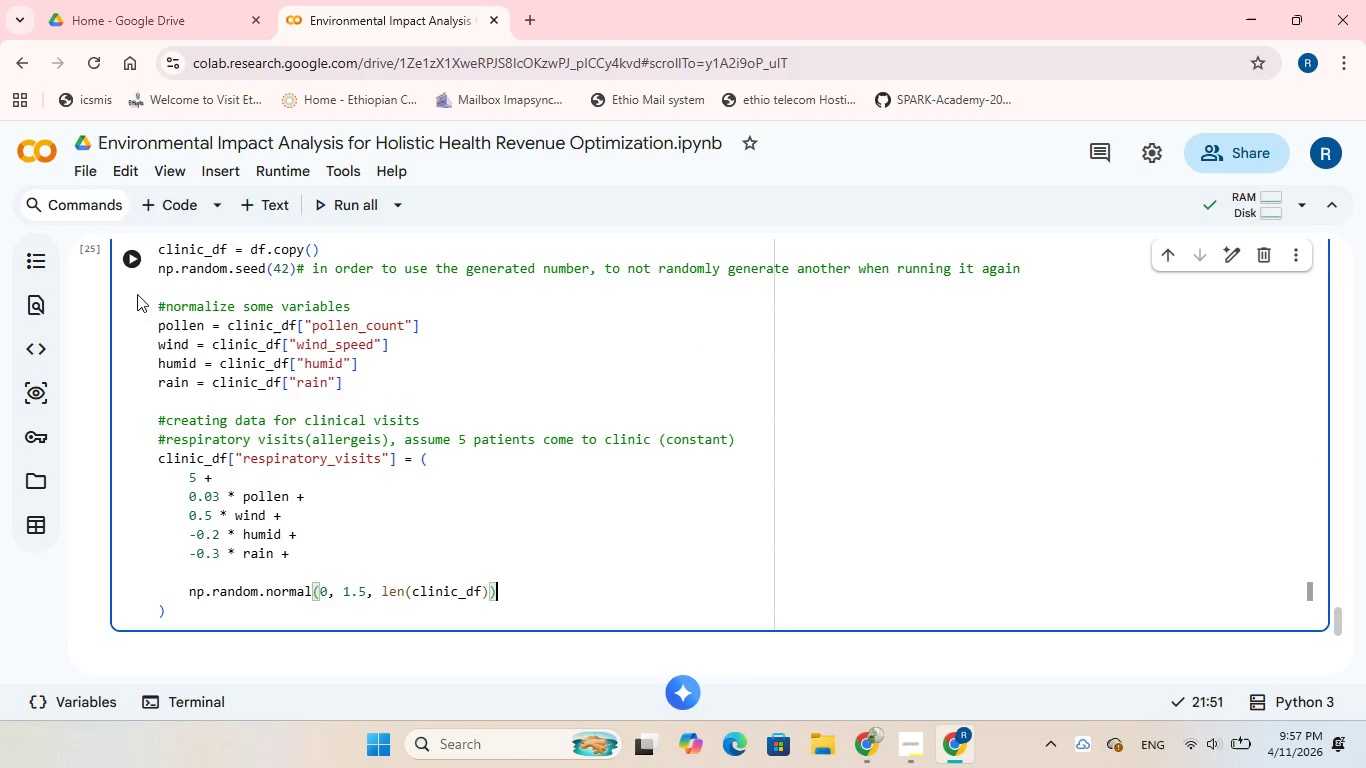 
left_click([137, 255])
 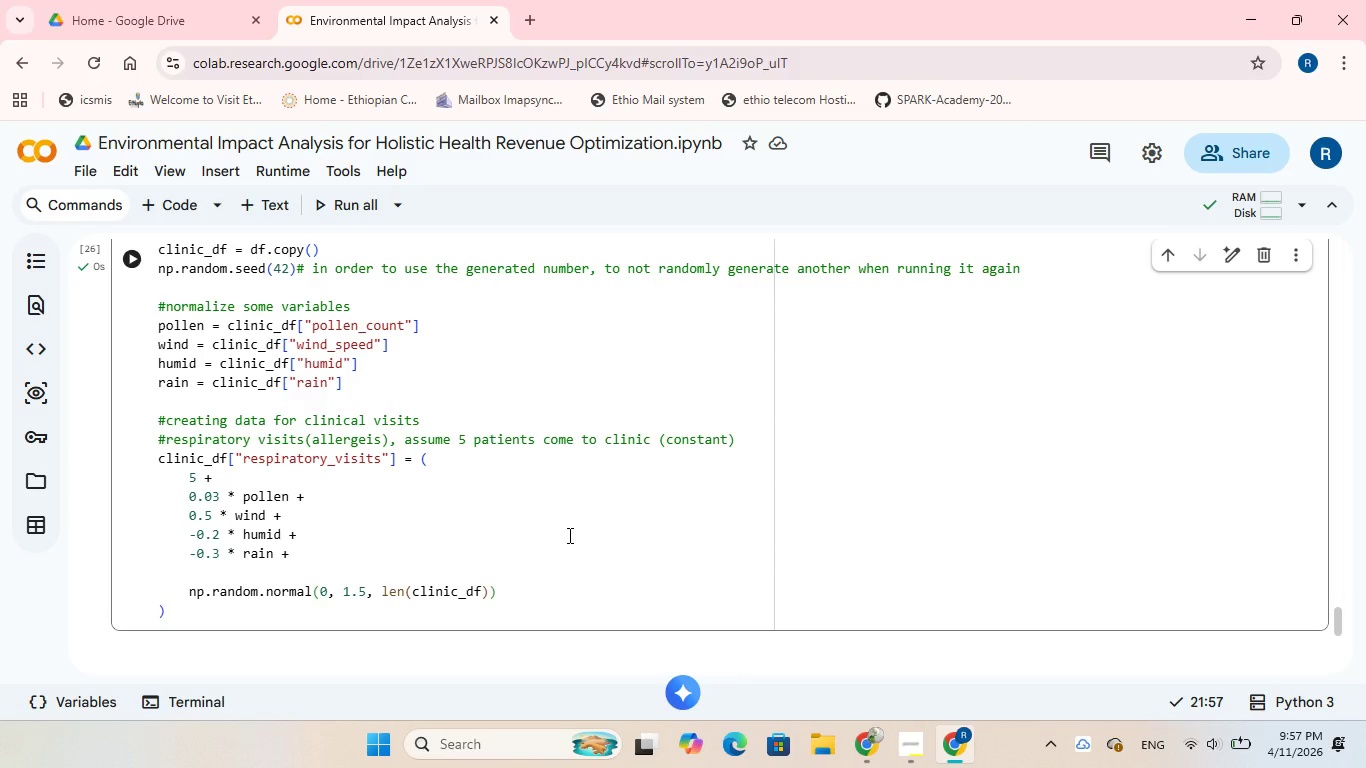 
wait(29.55)
 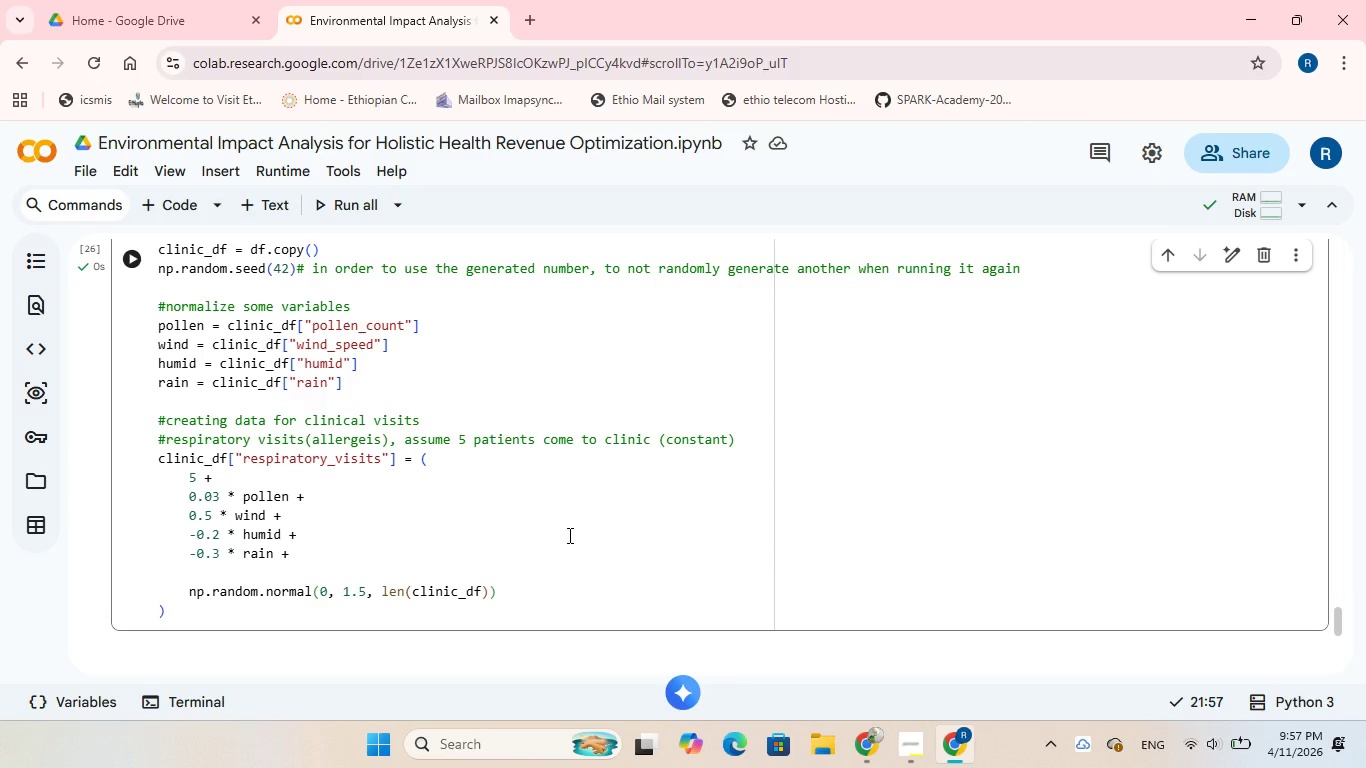 
scroll: coordinate [444, 584], scroll_direction: down, amount: 1.0
 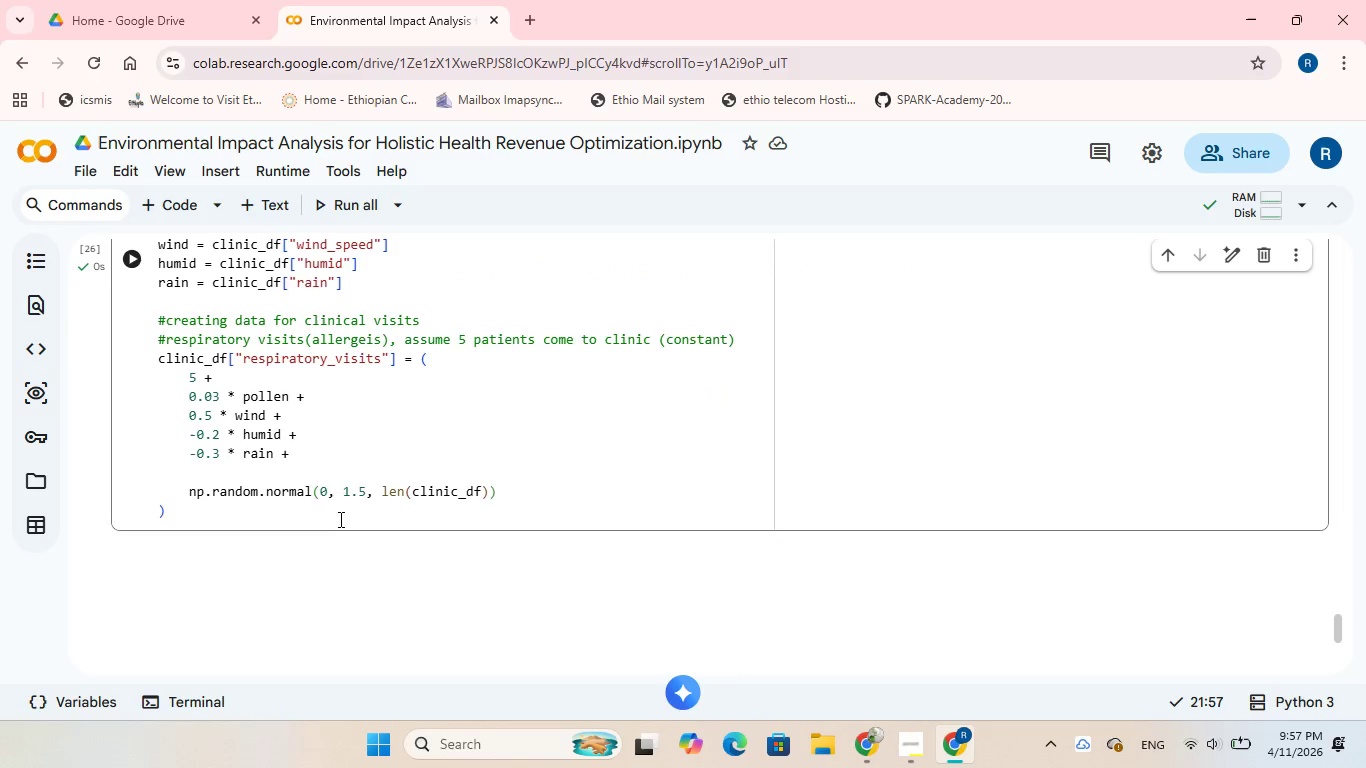 
left_click([337, 516])
 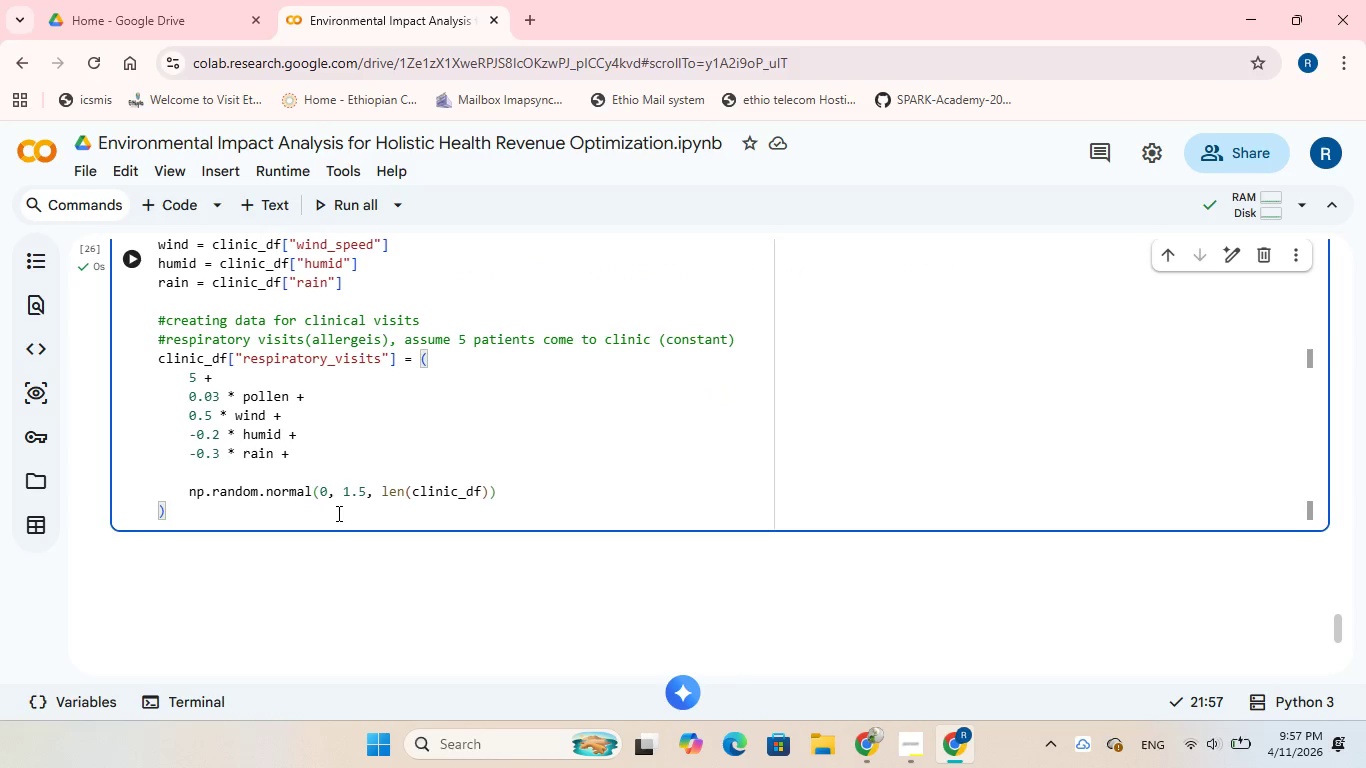 
key(Enter)
 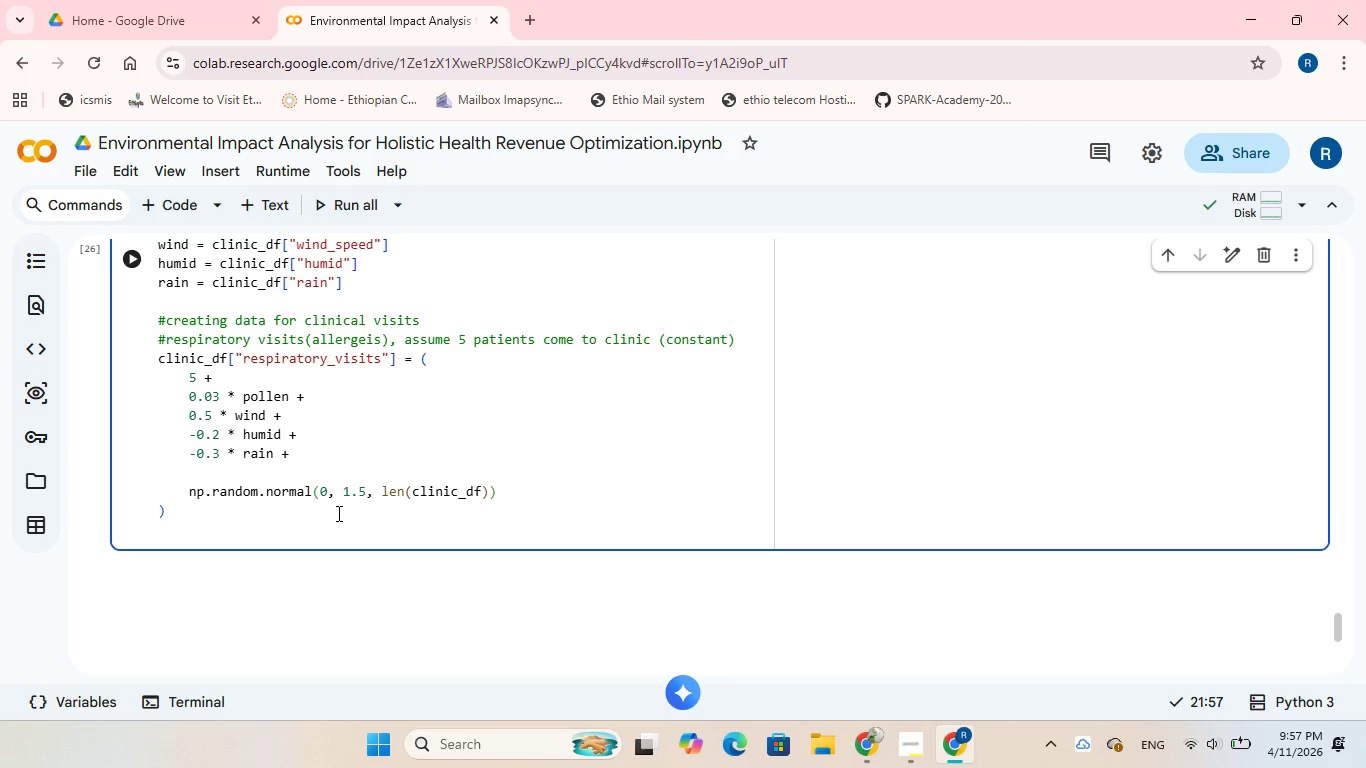 
key(Enter)
 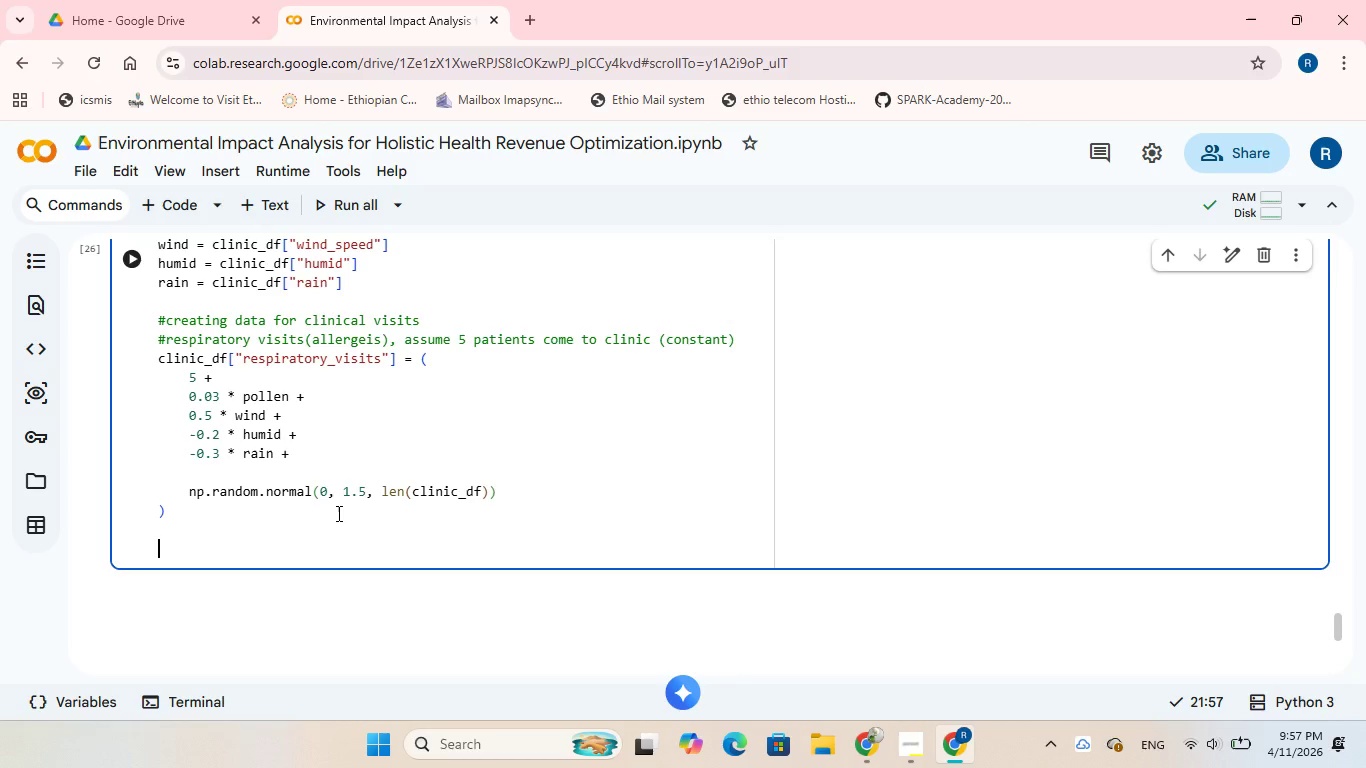 
type(#Immunity visits (less sensetive)
 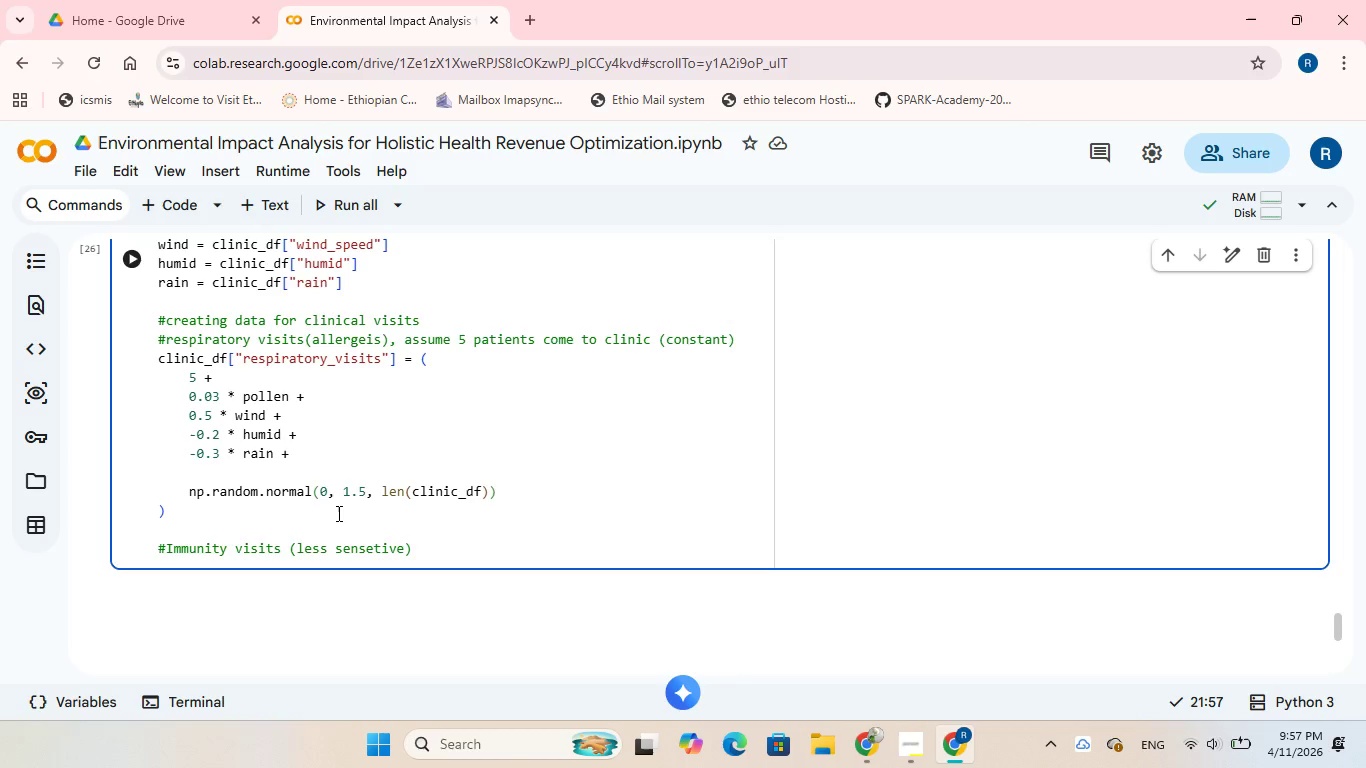 
wait(8.7)
 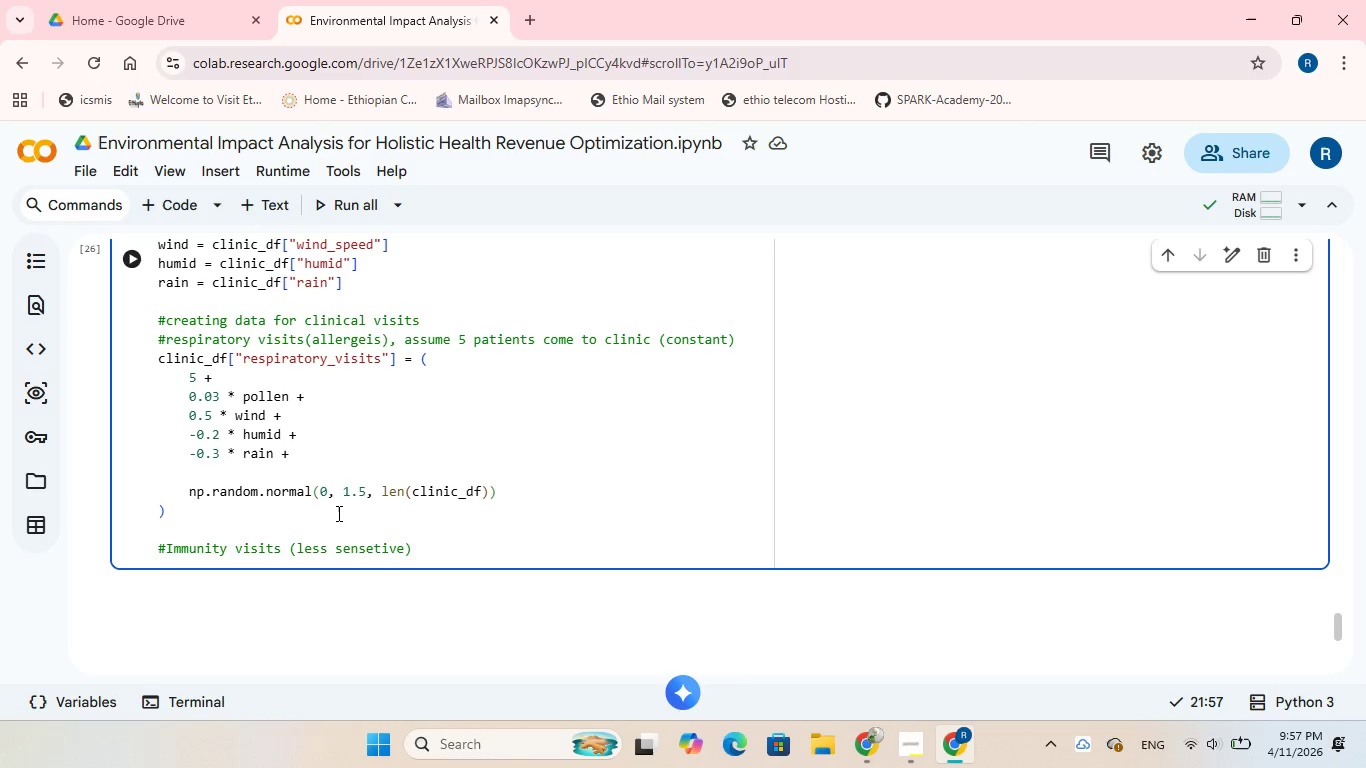 
key(ArrowRight)
 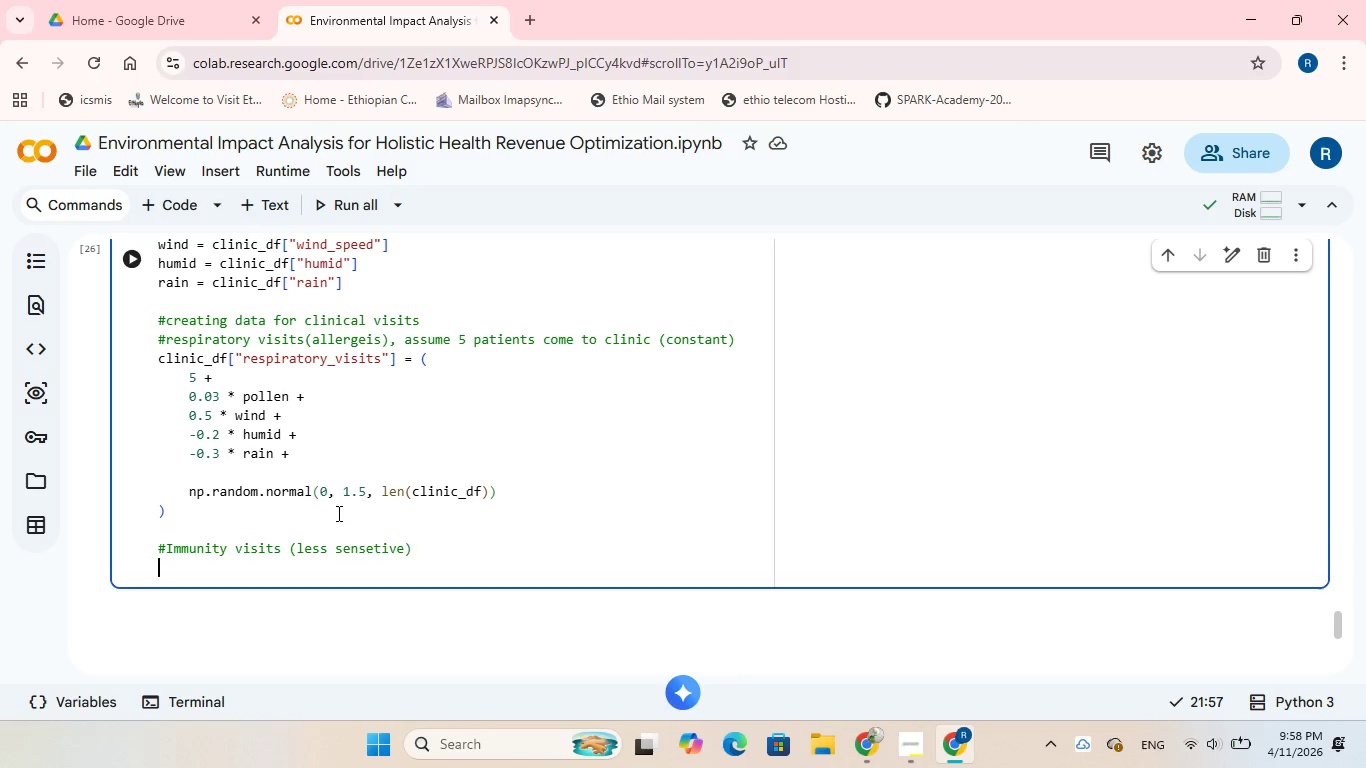 
key(Enter)
 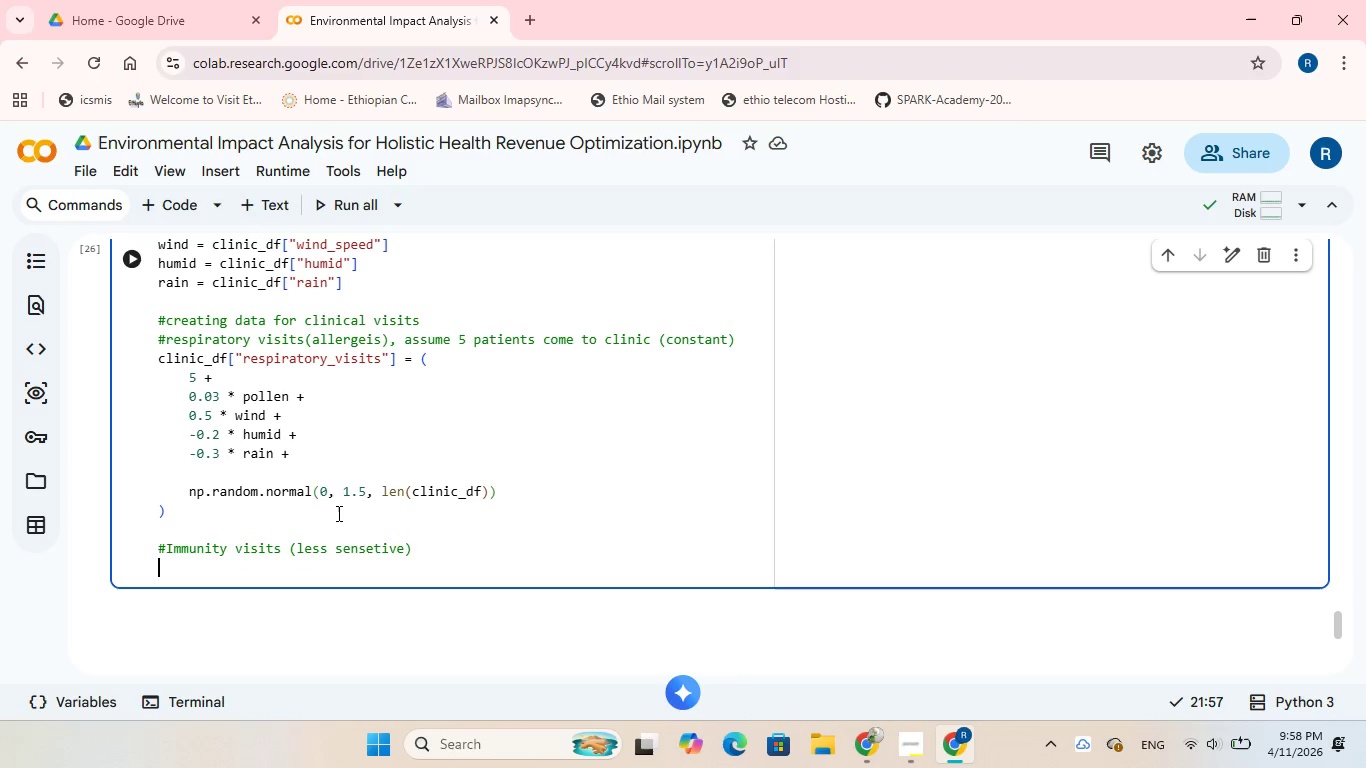 
type(clinic_)
 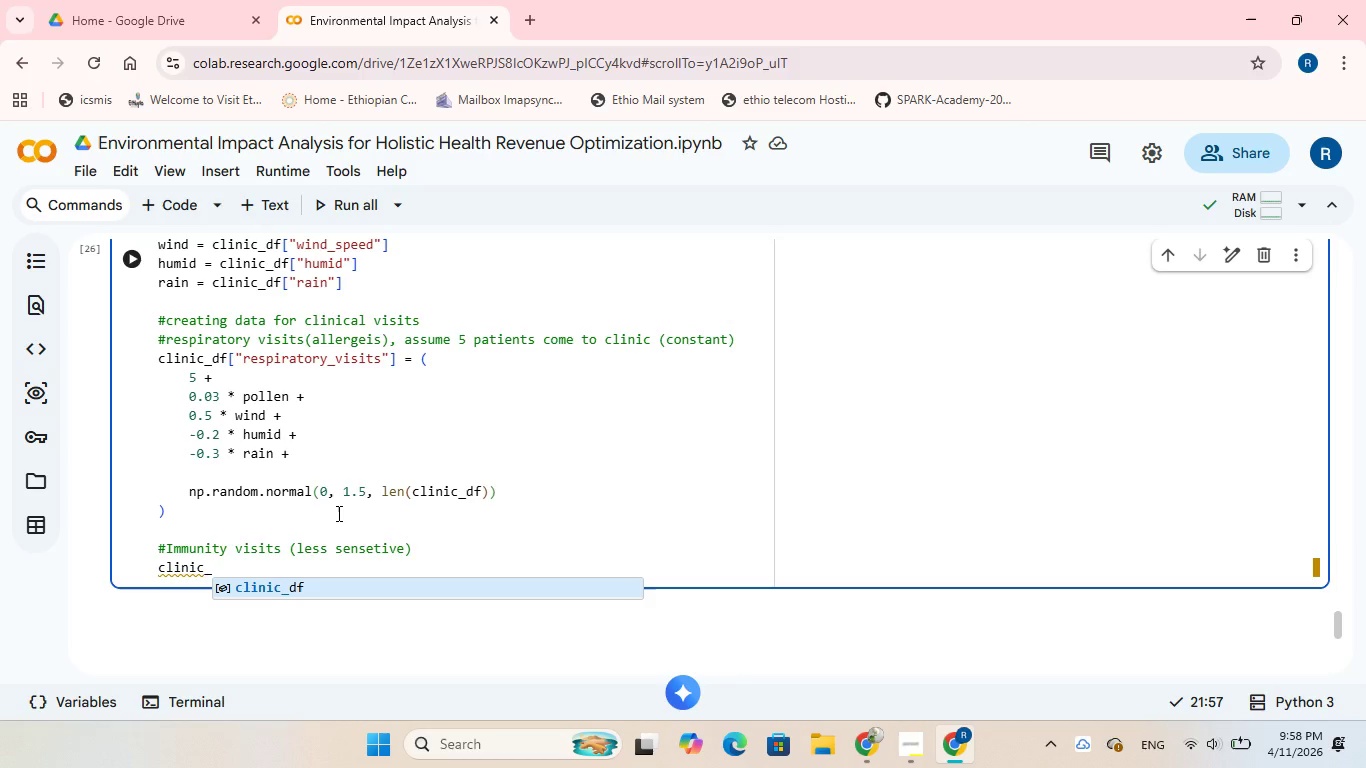 
left_click([293, 590])
 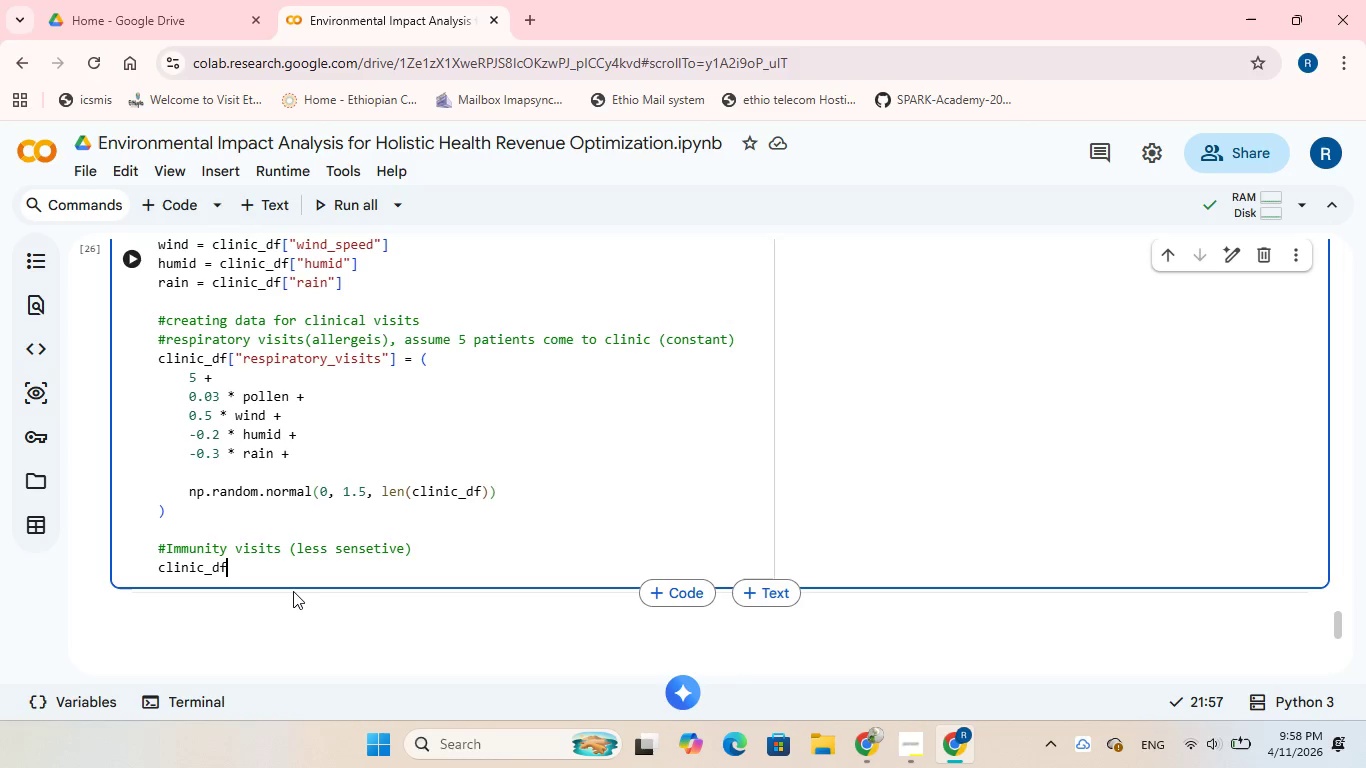 
type(["immunity_visits)
 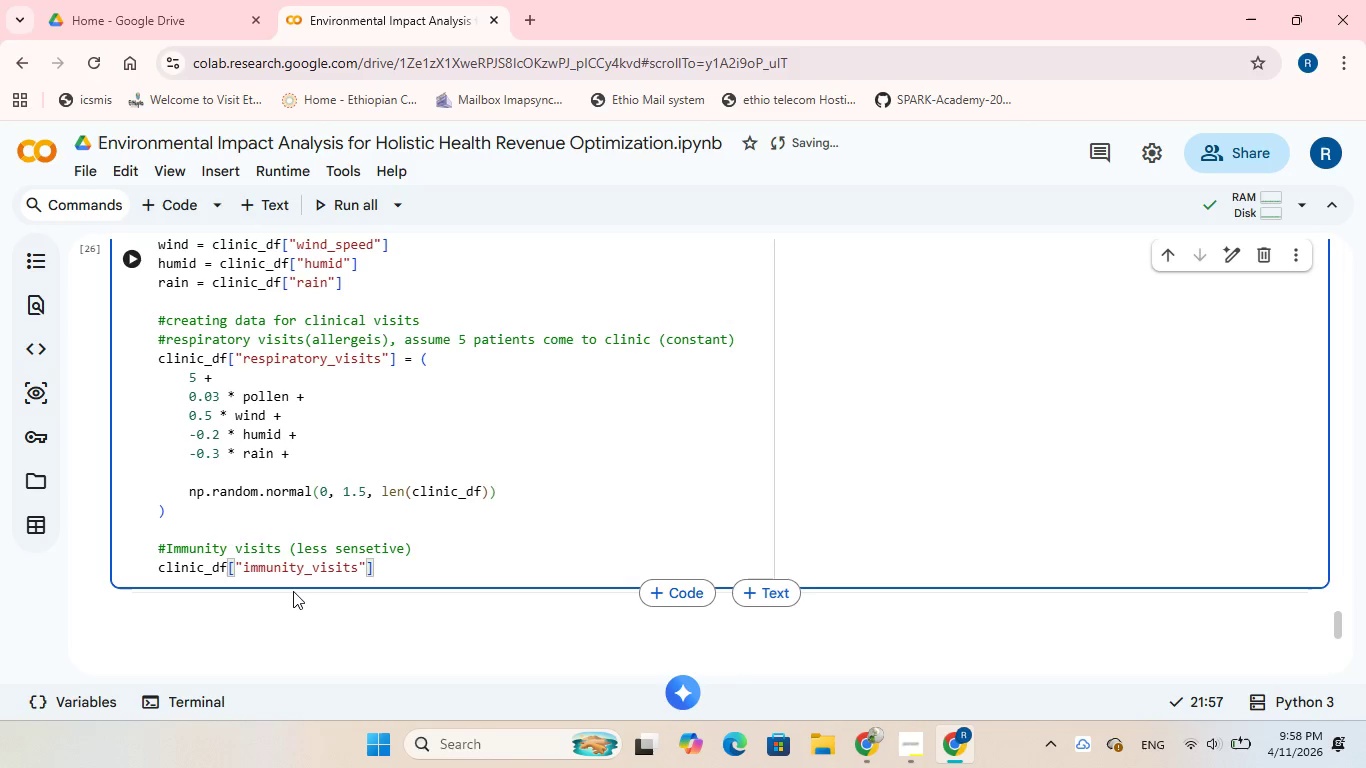 
key(ArrowRight)
 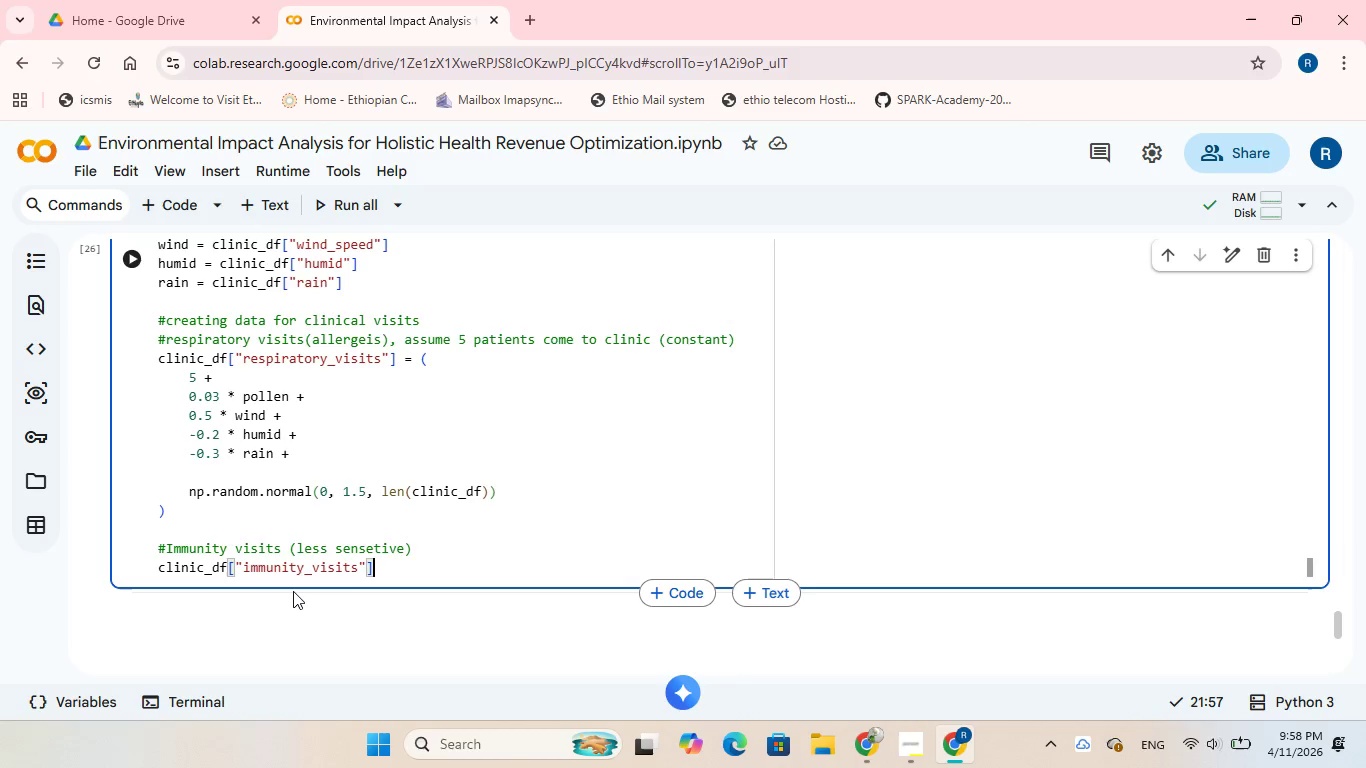 
key(ArrowRight)
 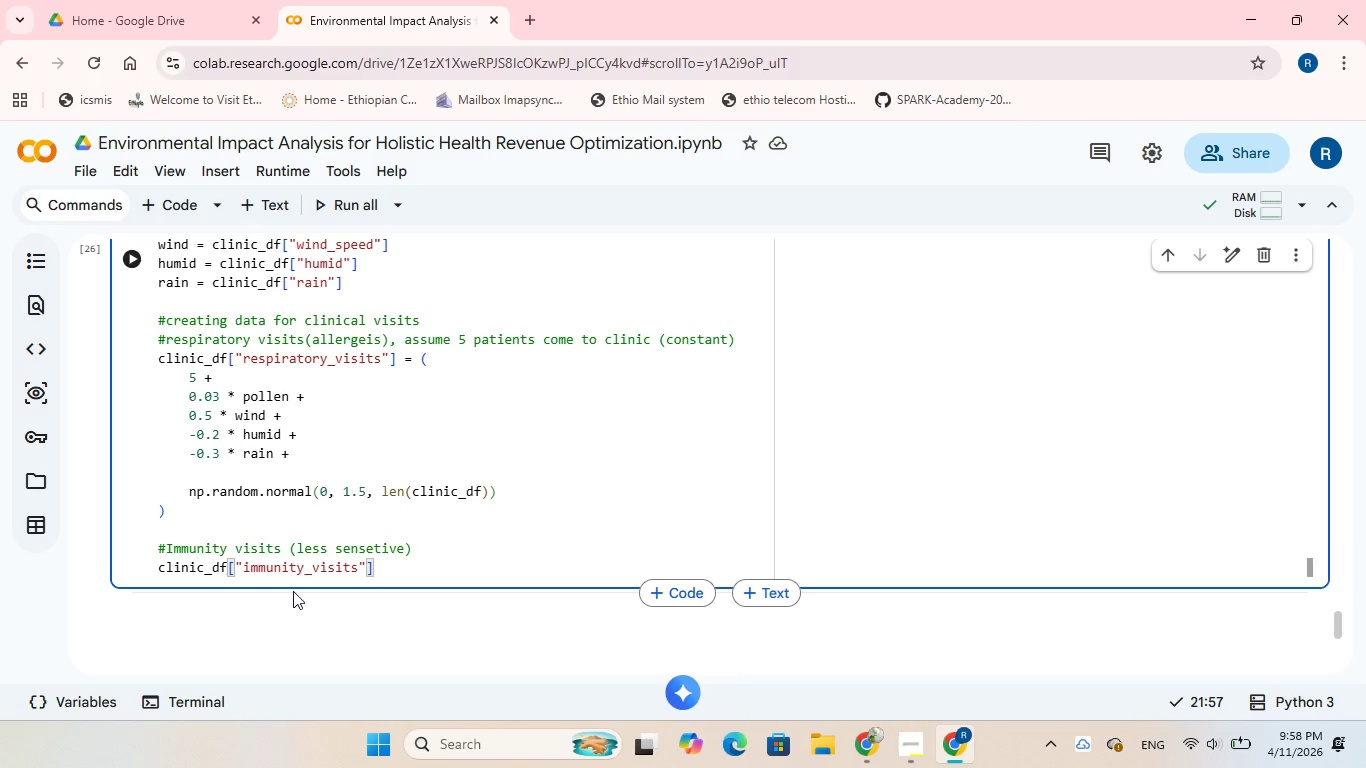 
key(Space)
 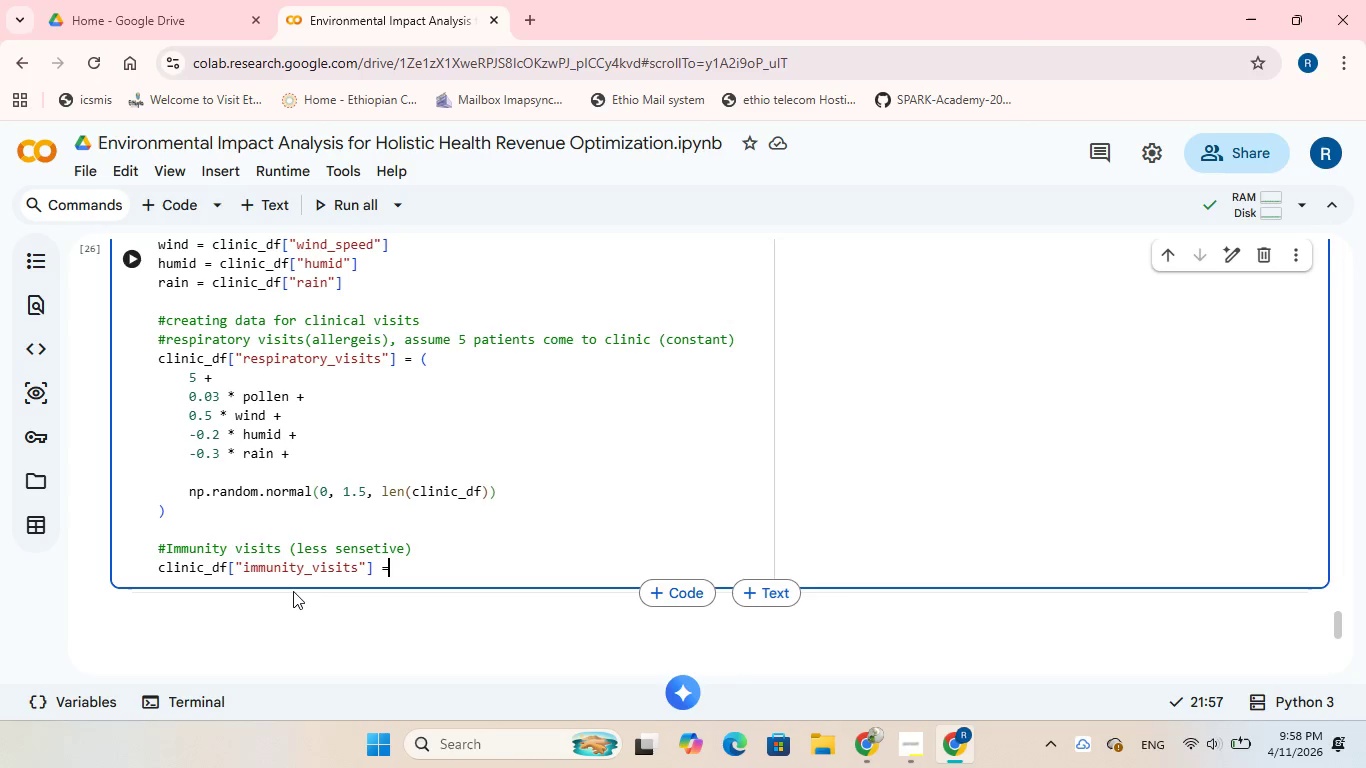 
key(Equal)
 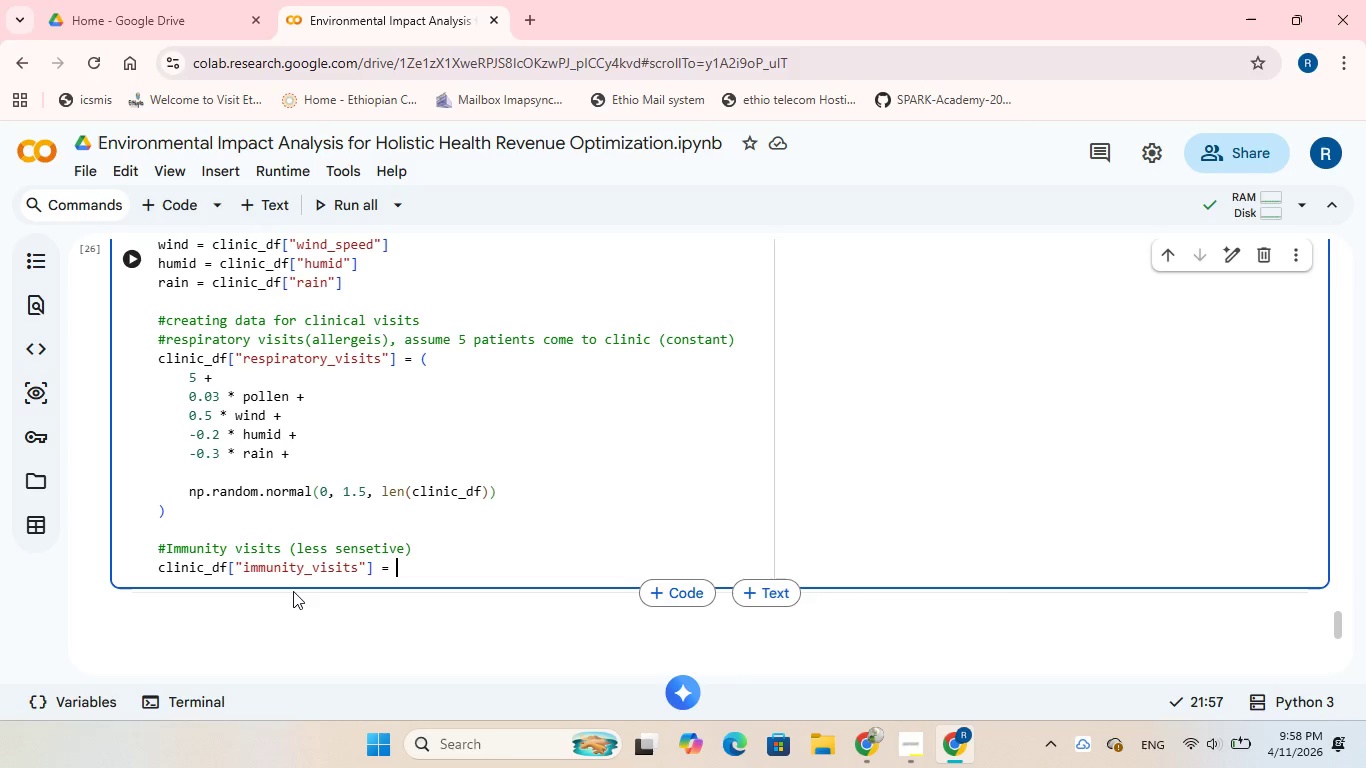 
key(Space)
 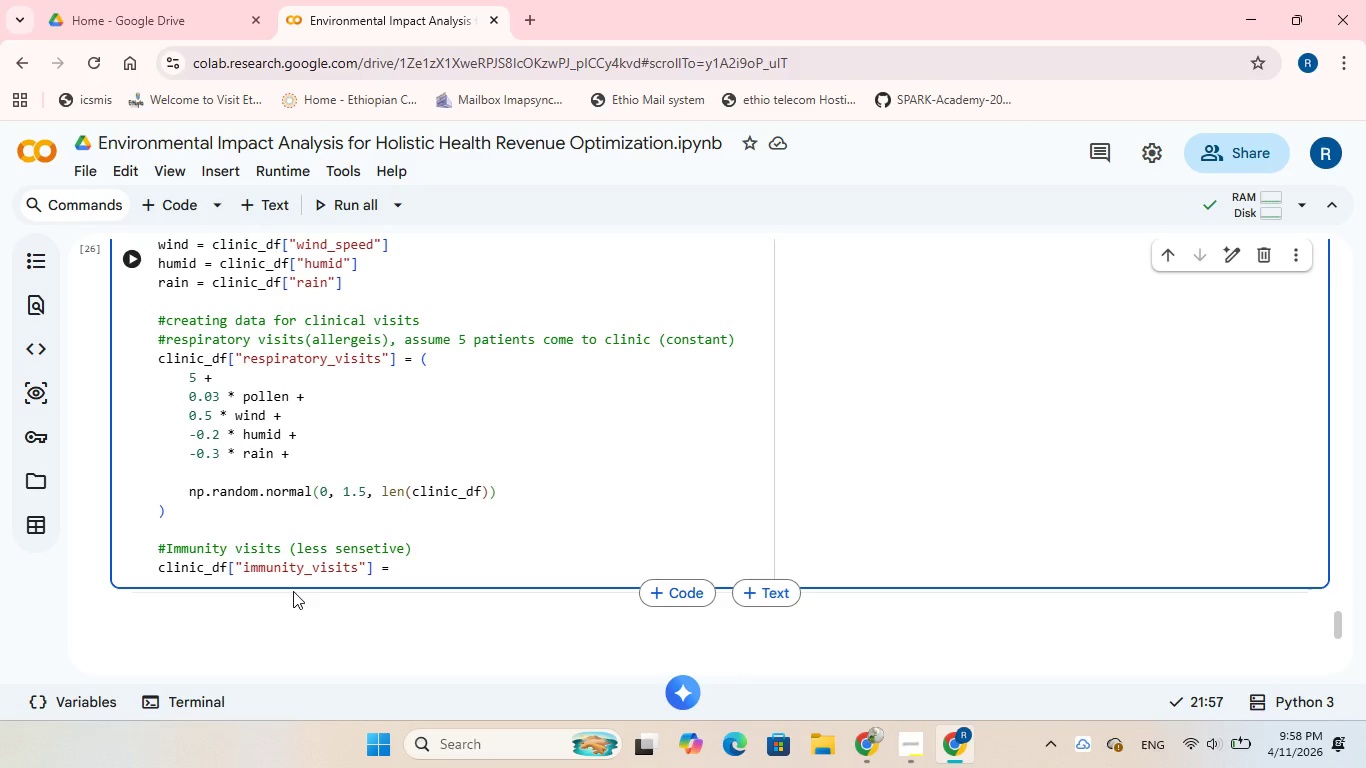 
key(Shift+9)
 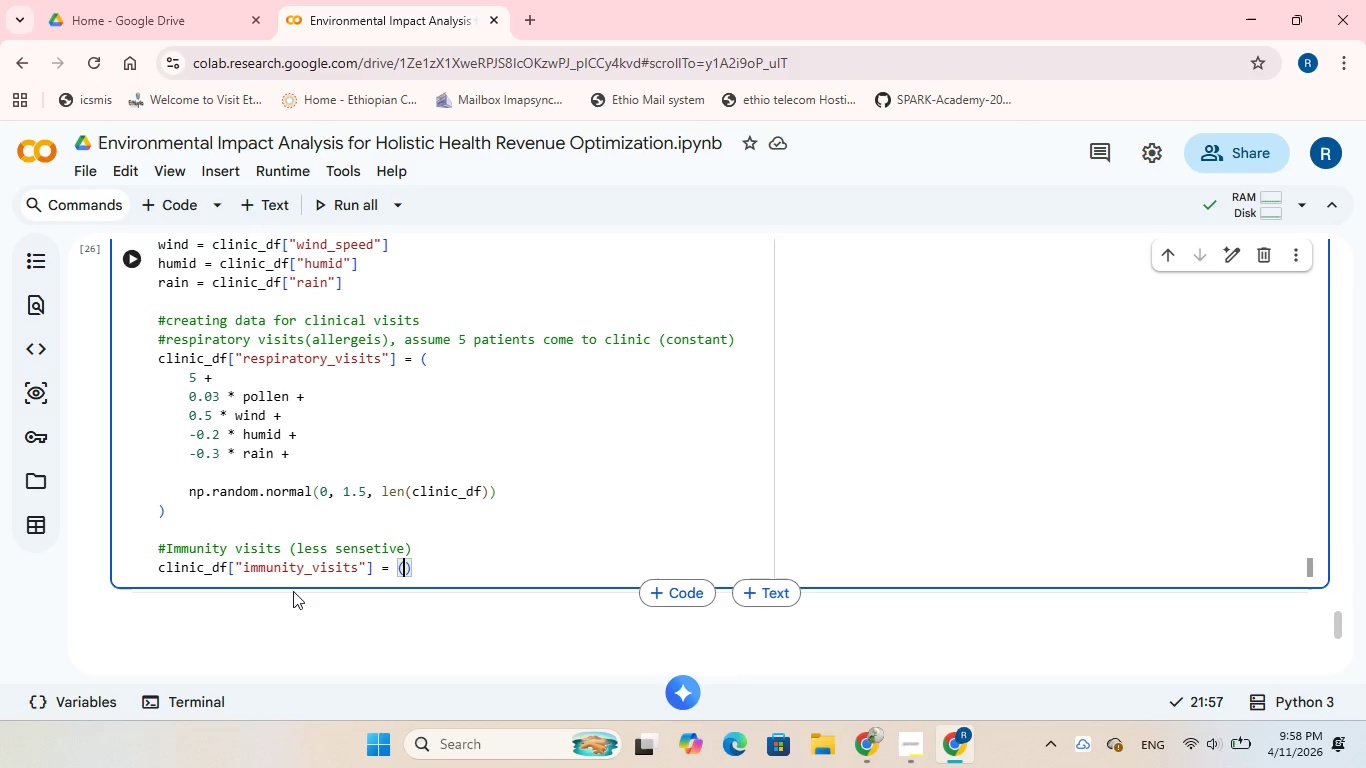 
key(Enter)
 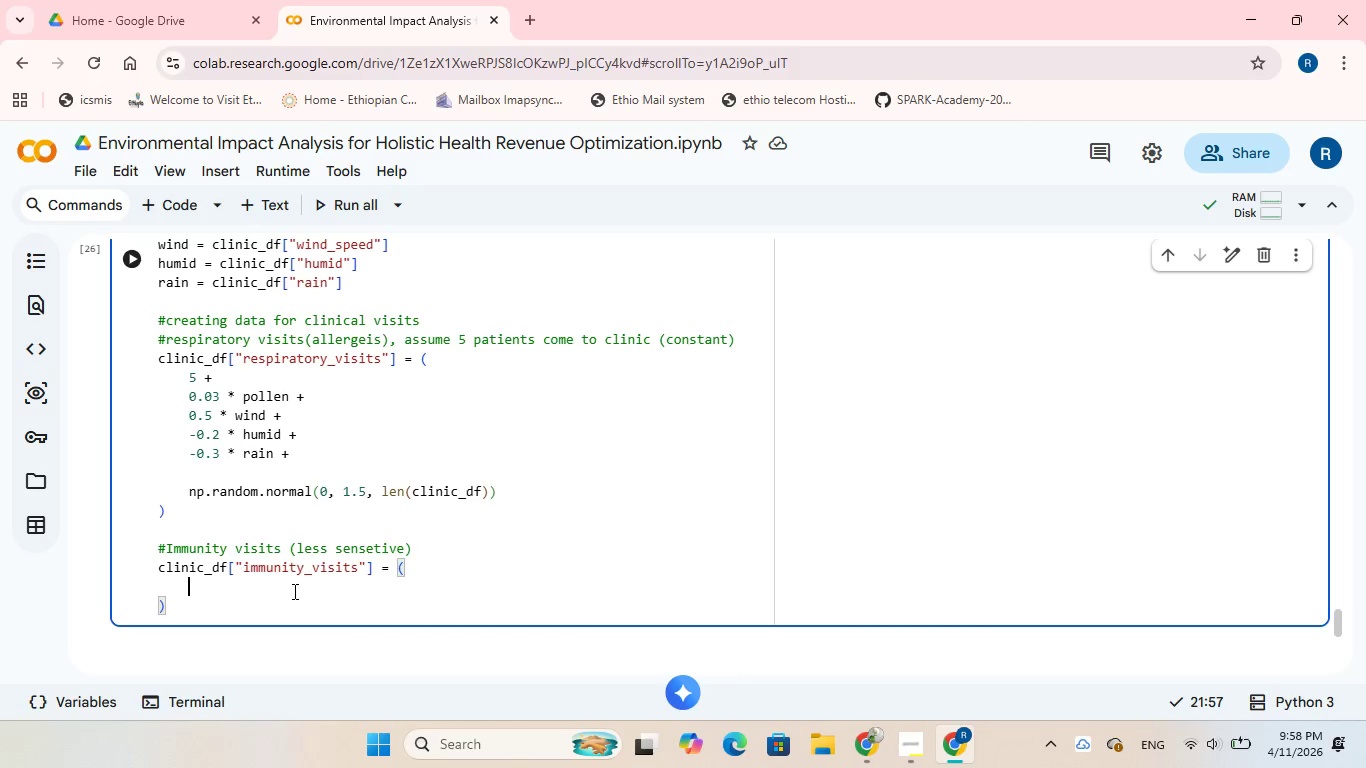 
key(4)
 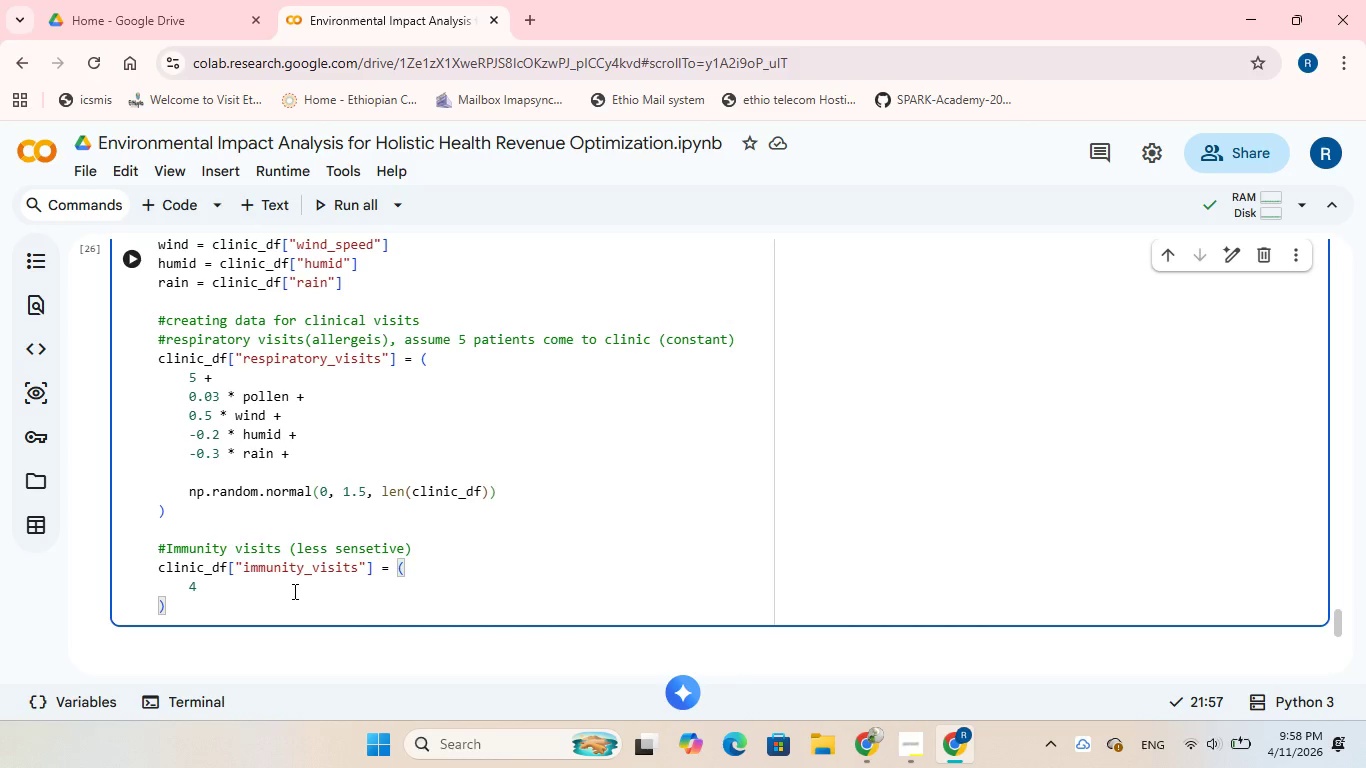 
key(Space)
 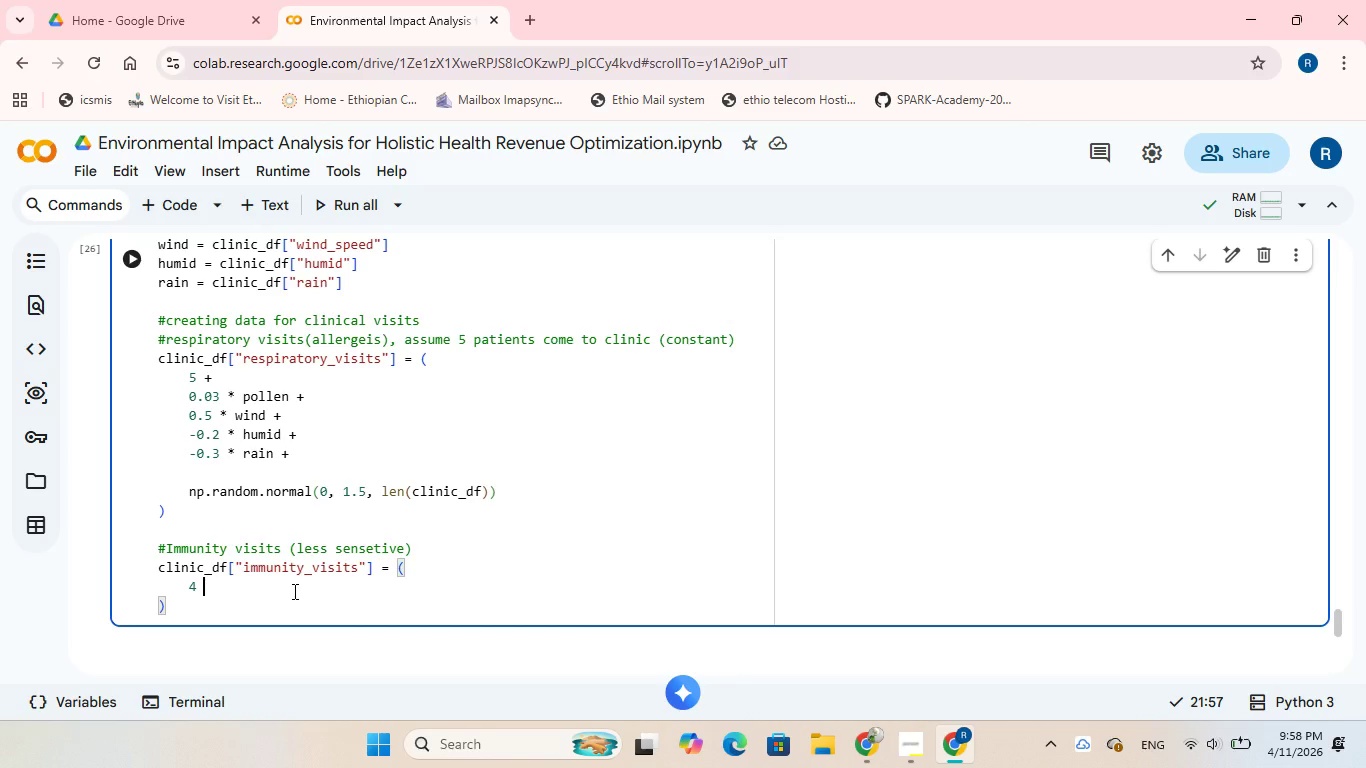 
key(Shift+Equal)
 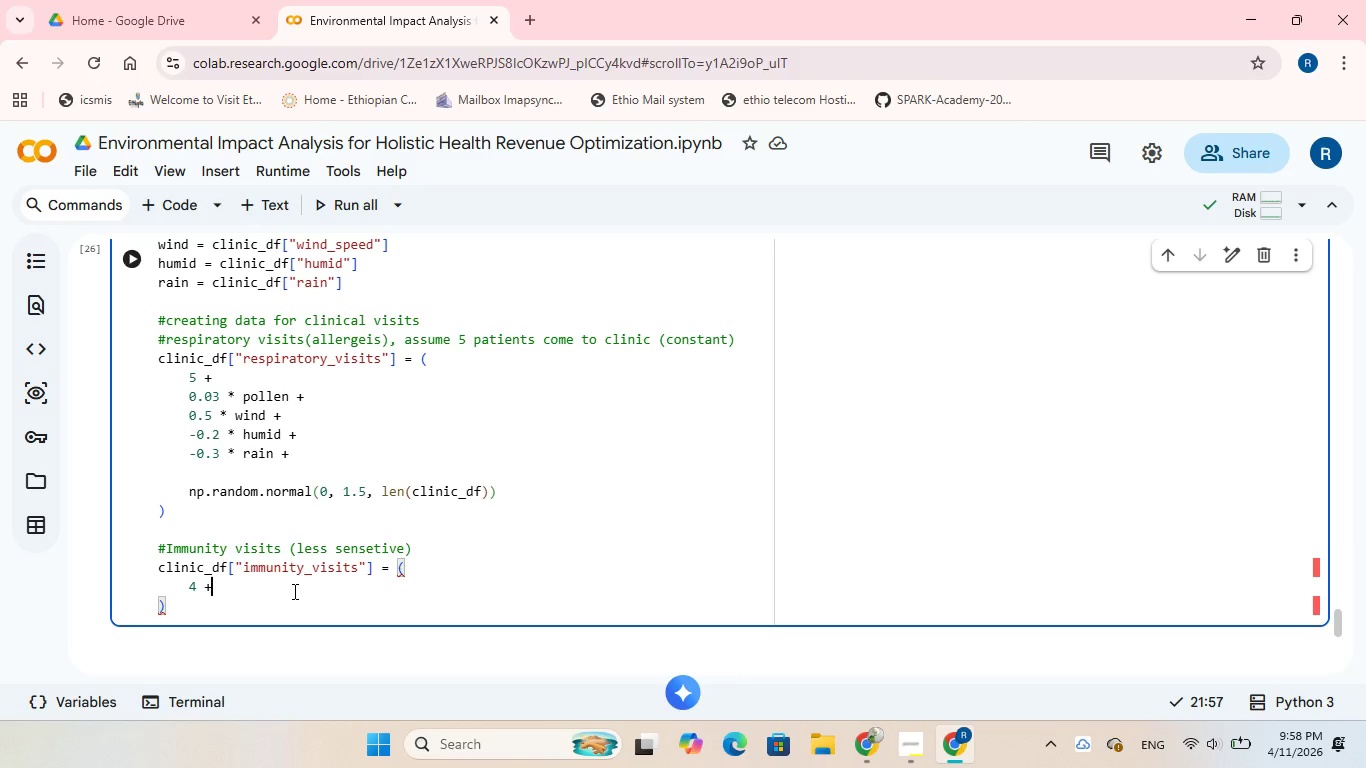 
key(Enter)
 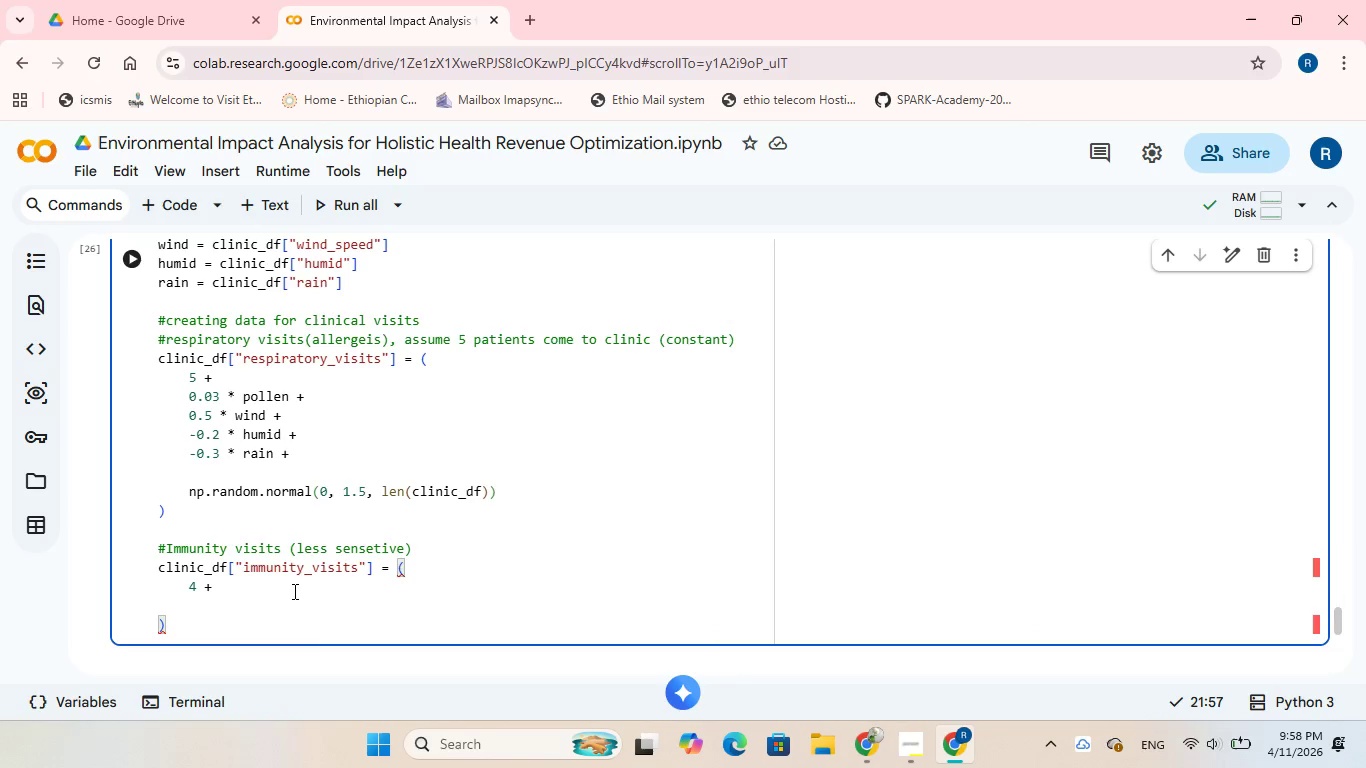 
type(0.02 * pollen +)
 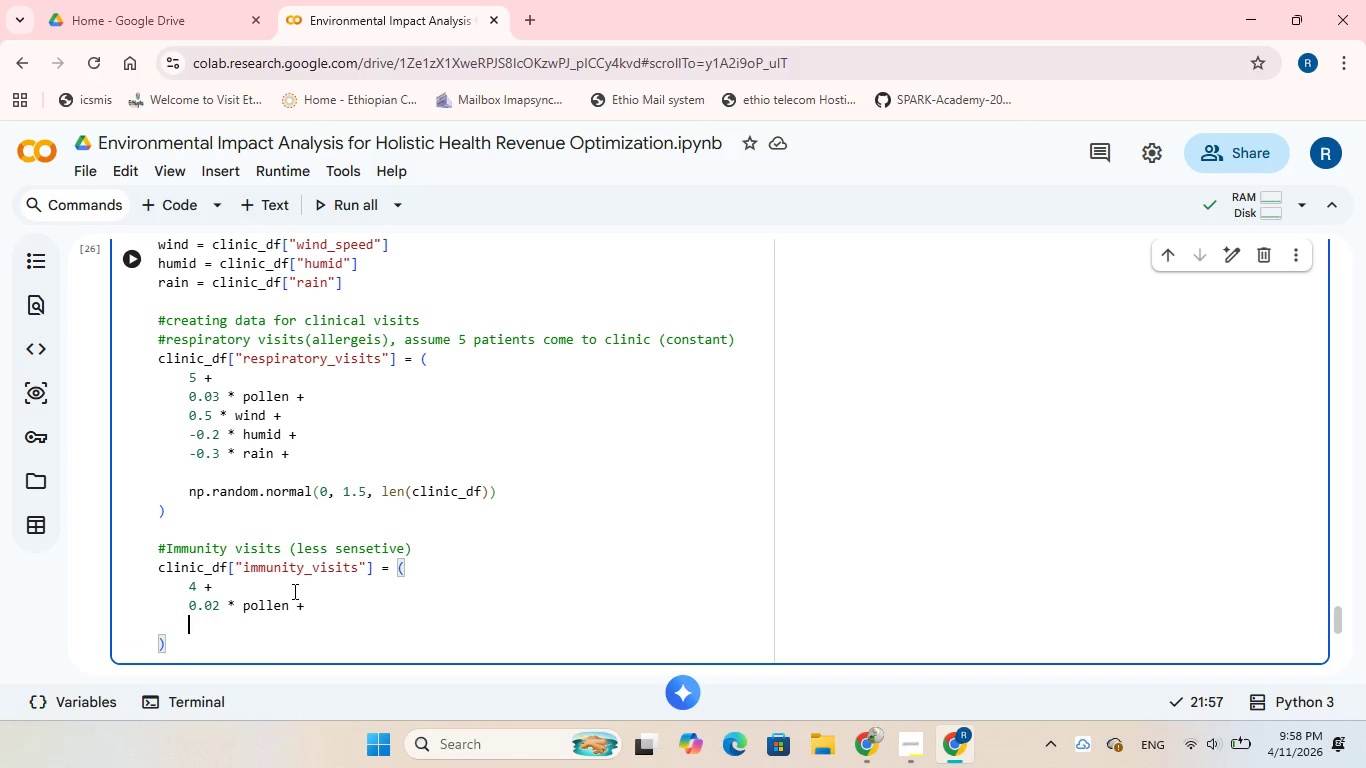 
 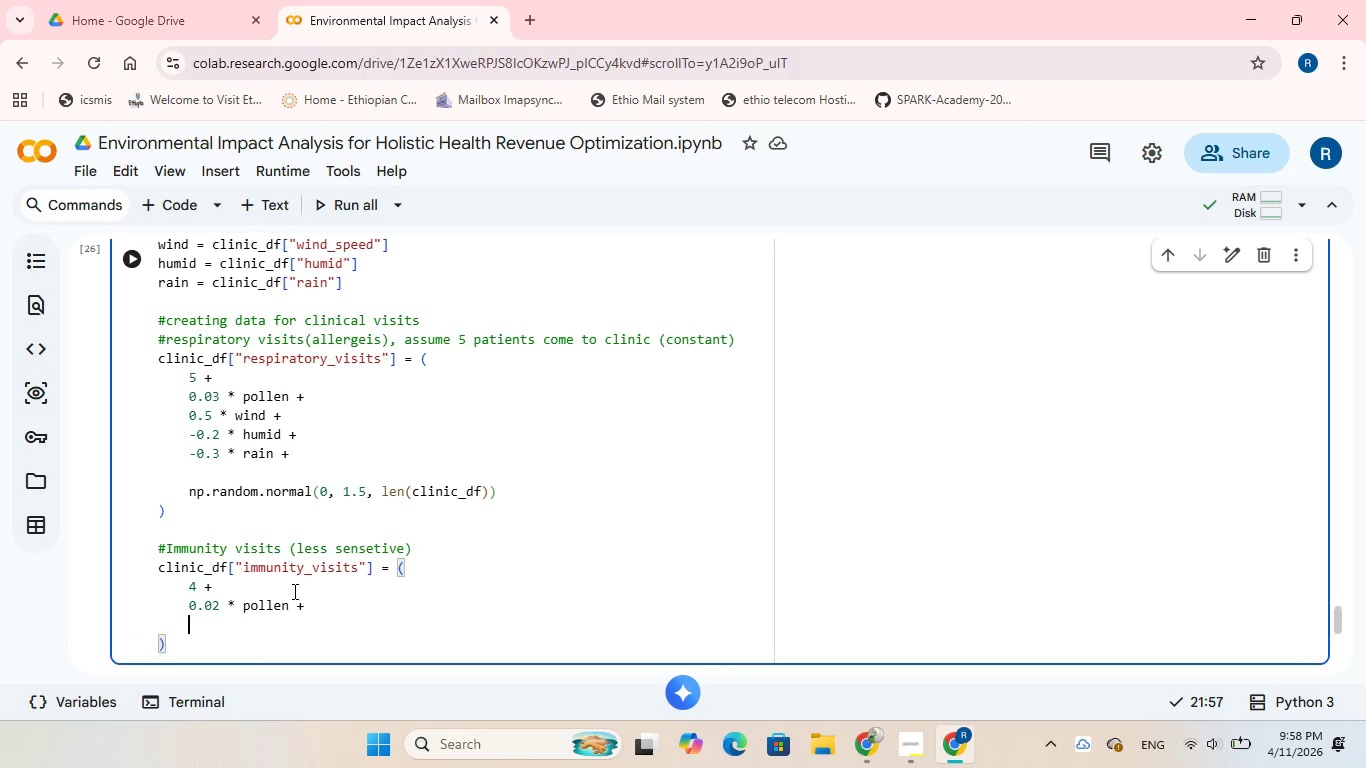 
key(Enter)
 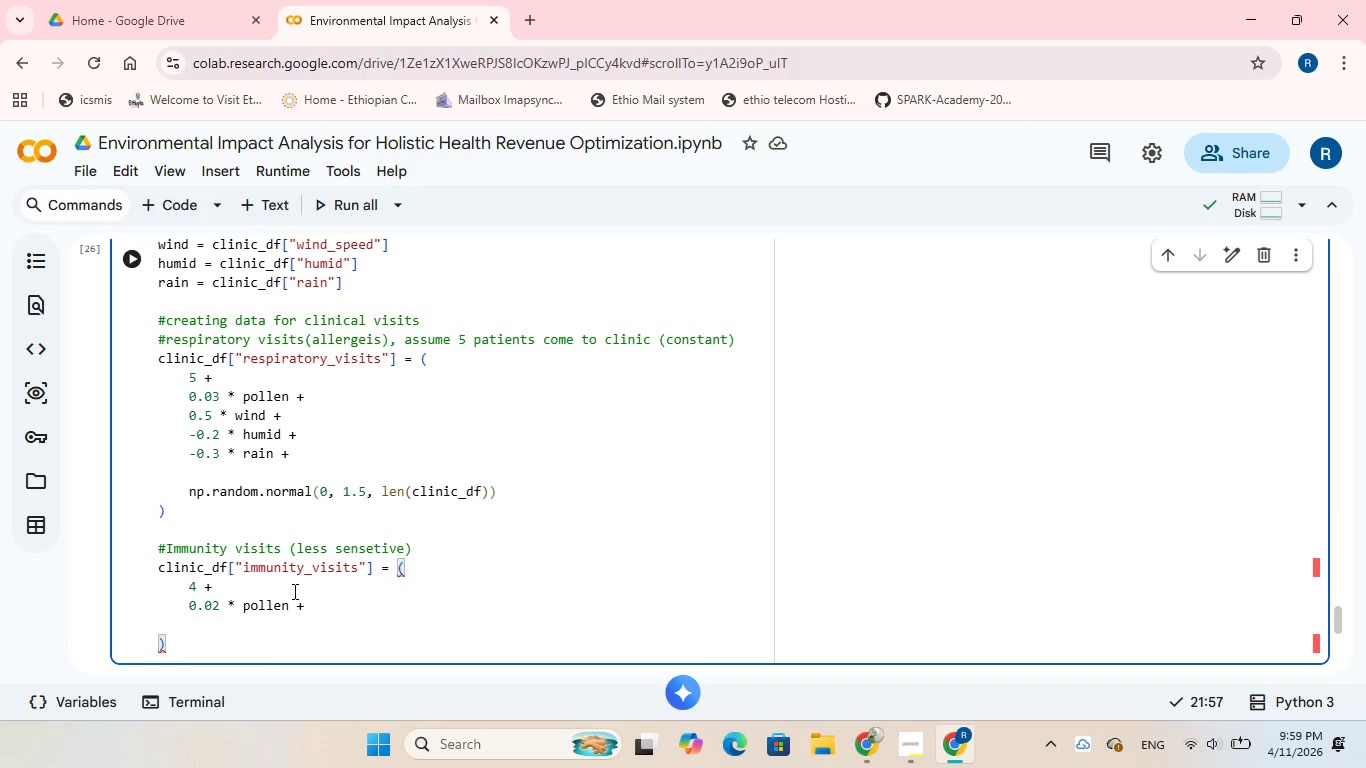 
key(0)
 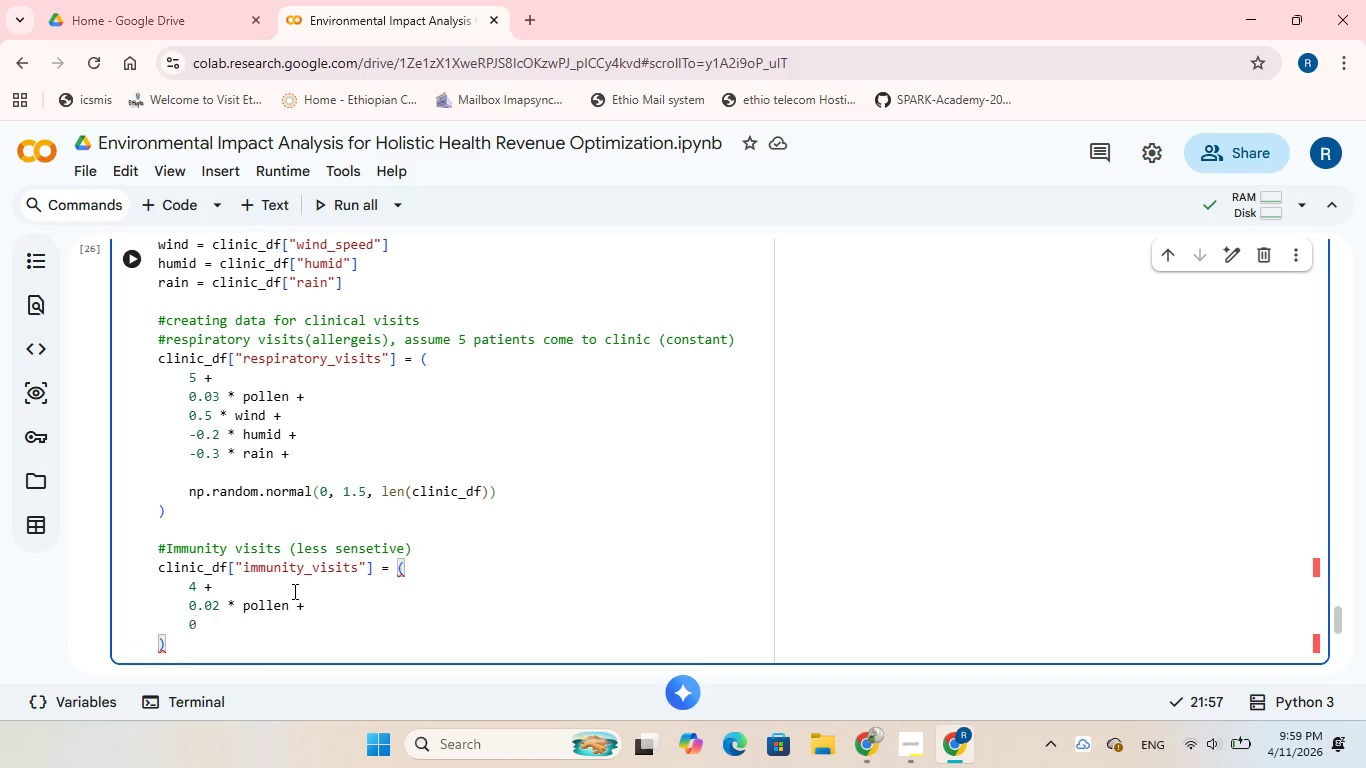 
key(Period)
 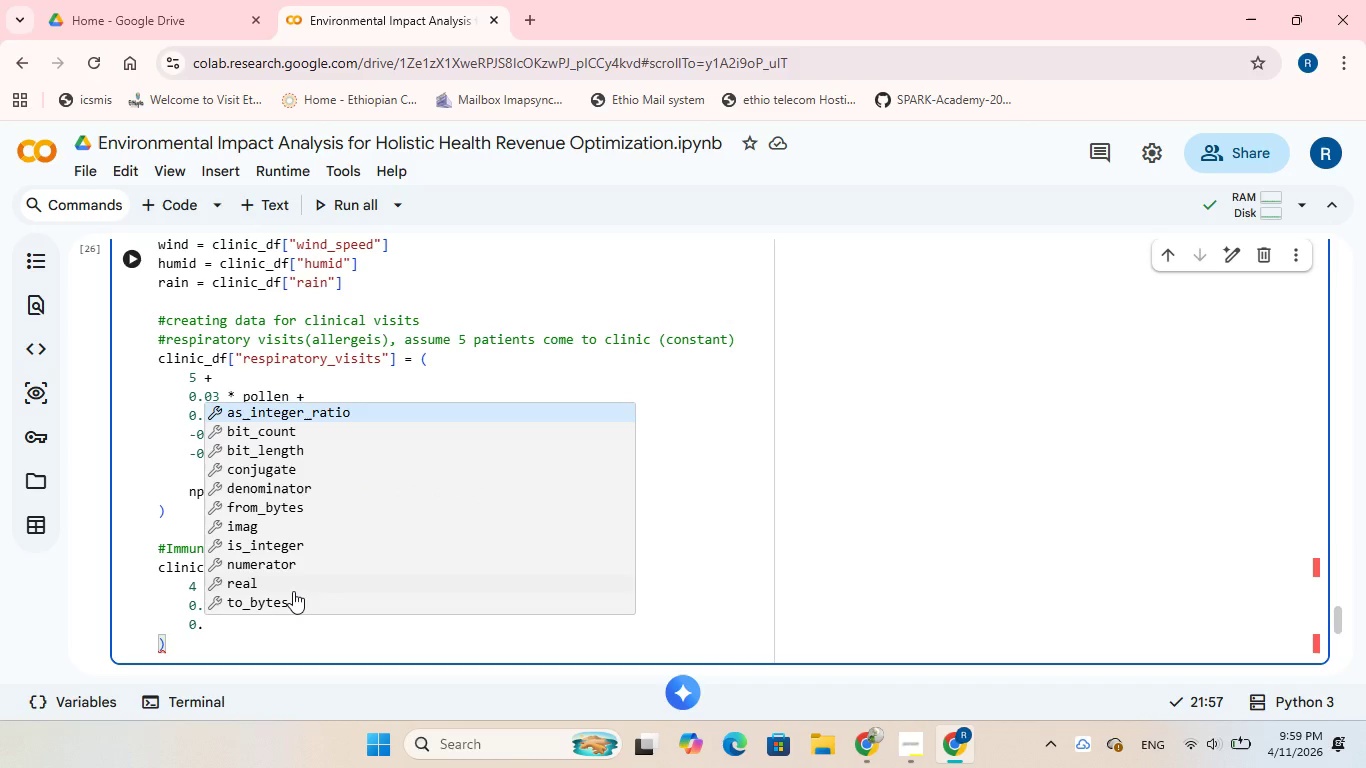 
key(3)
 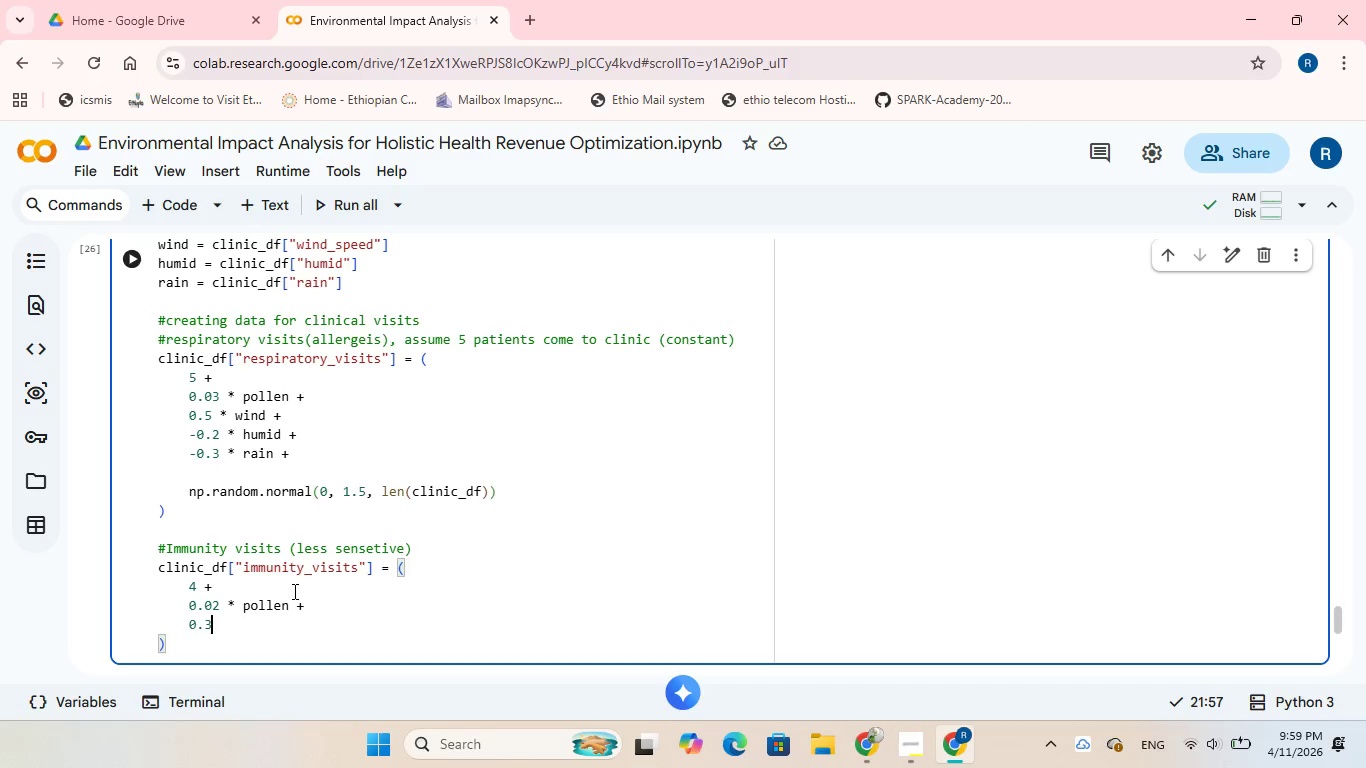 
key(Space)
 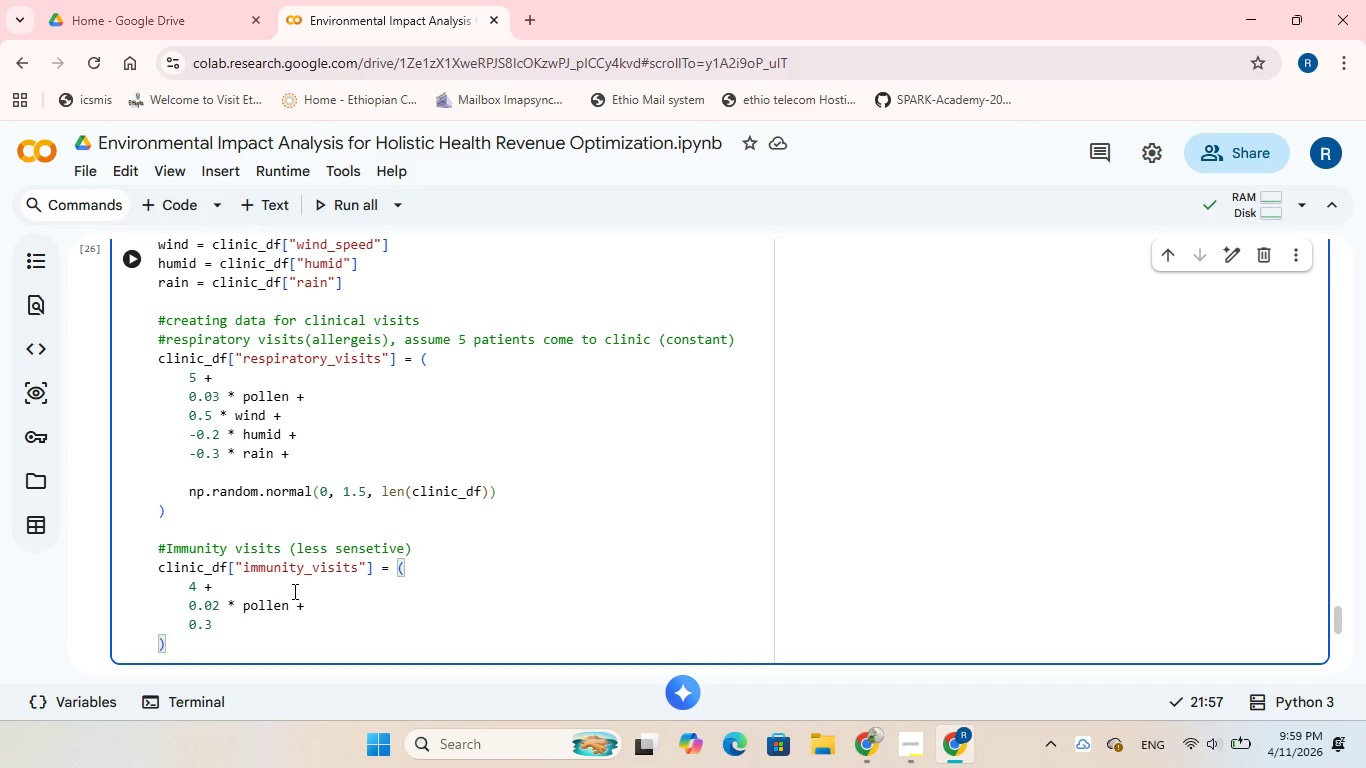 
wait(5.3)
 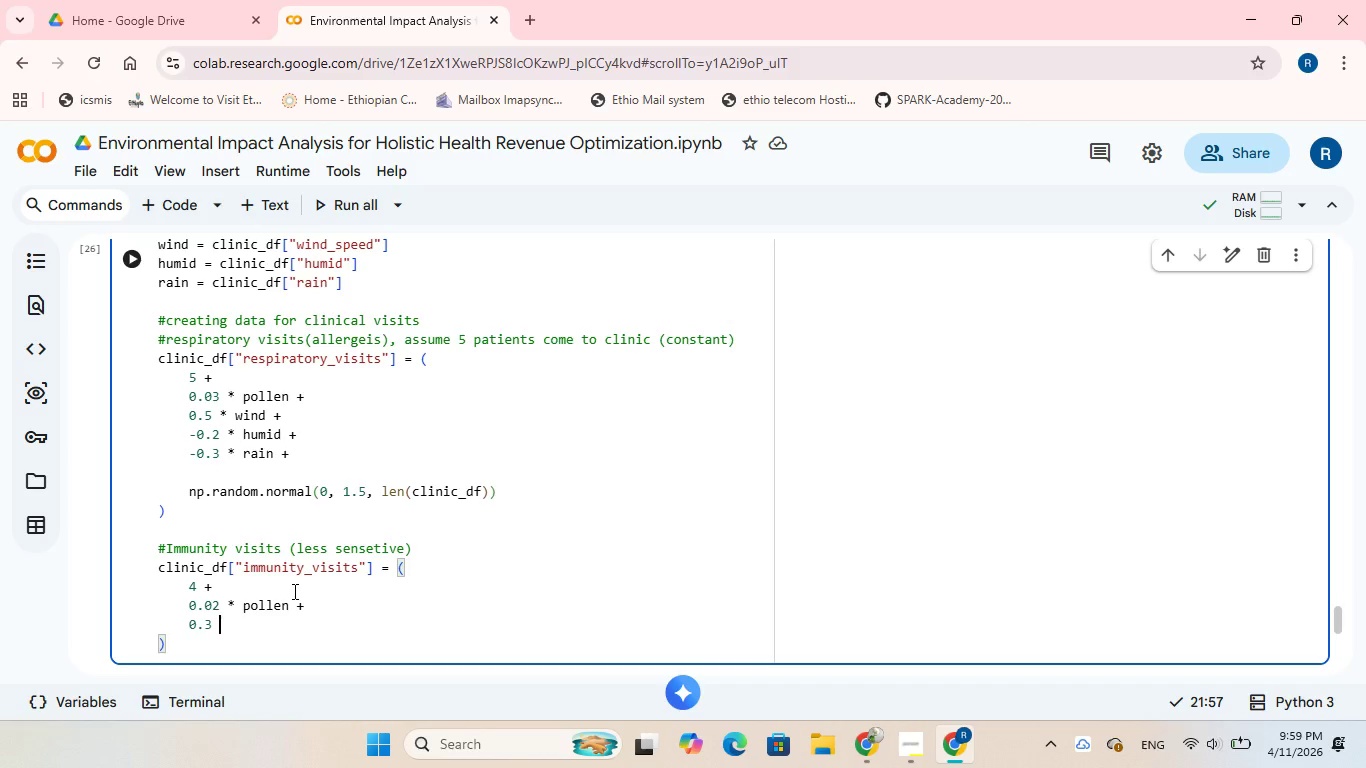 
key(Shift+8)
 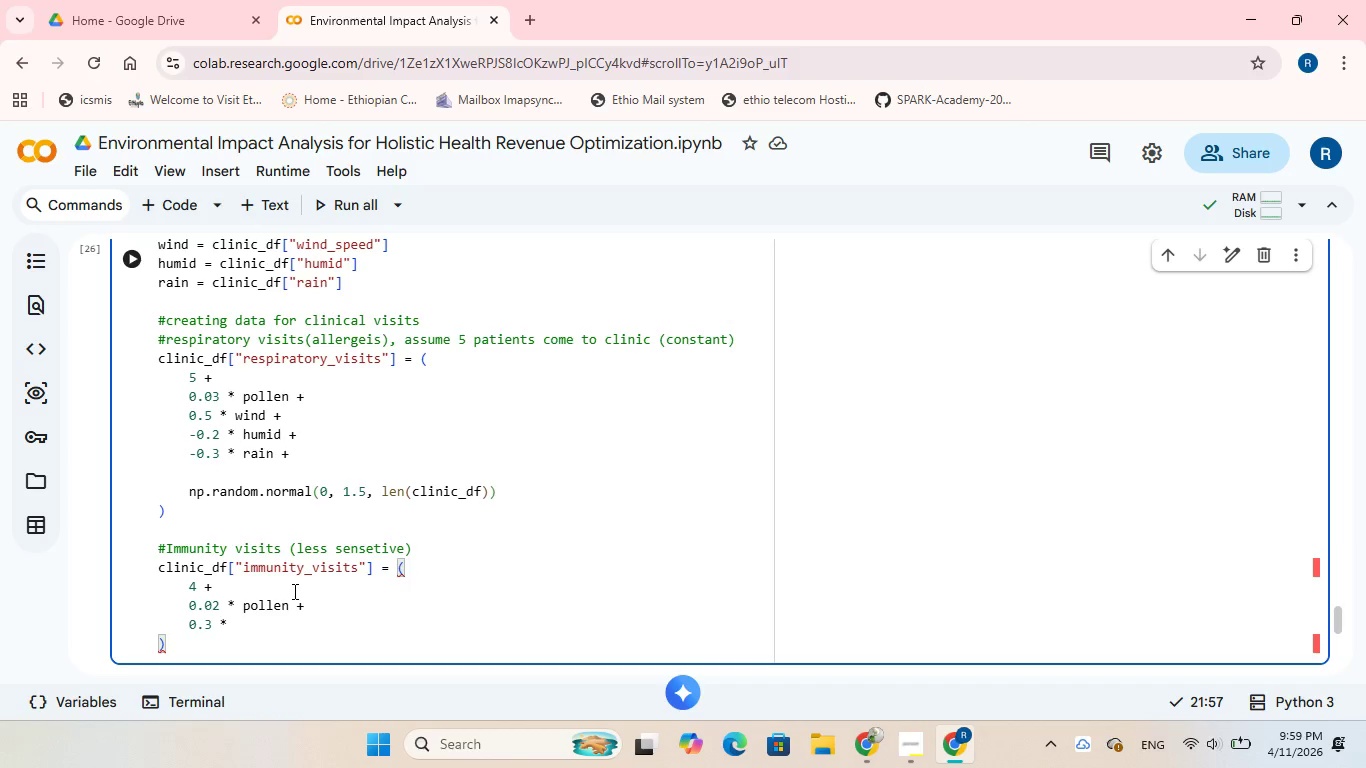 
key(Space)
 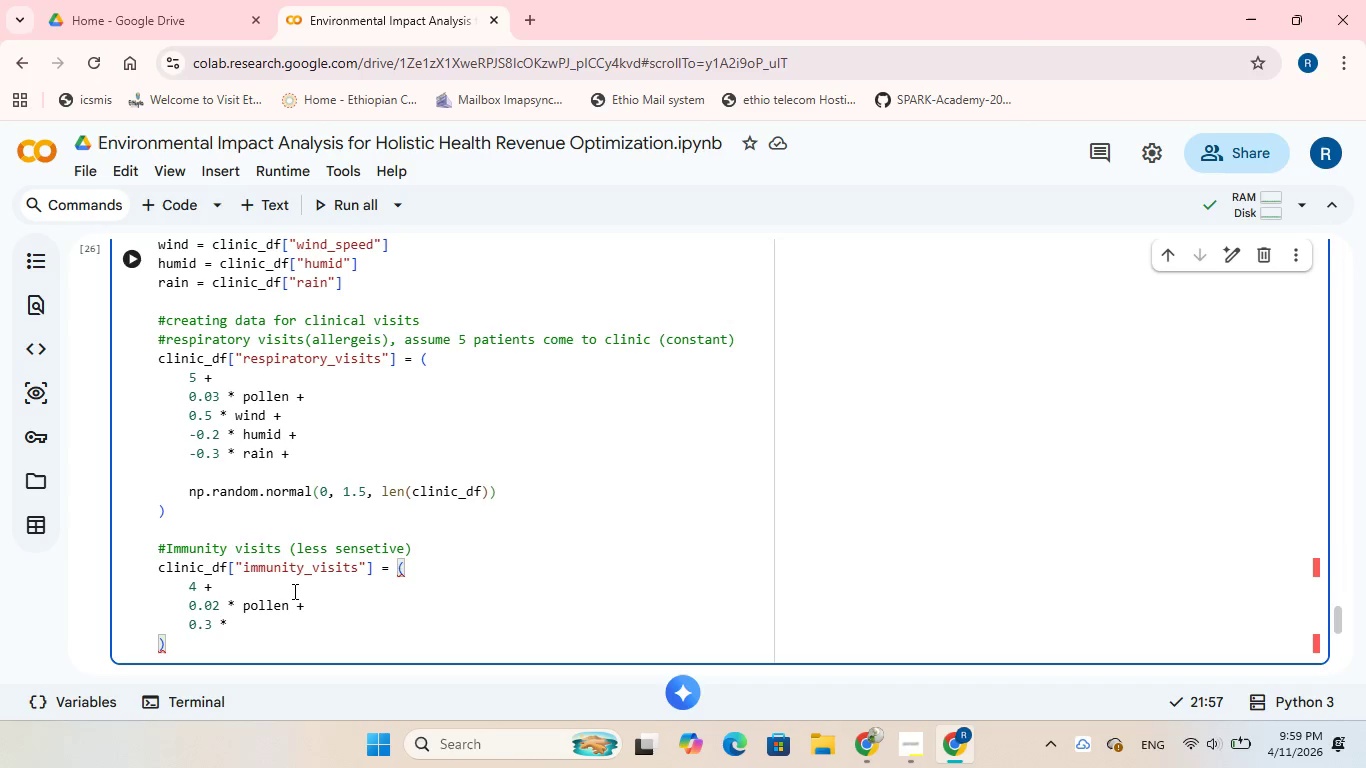 
type(hi)
key(Backspace)
type(umid)
 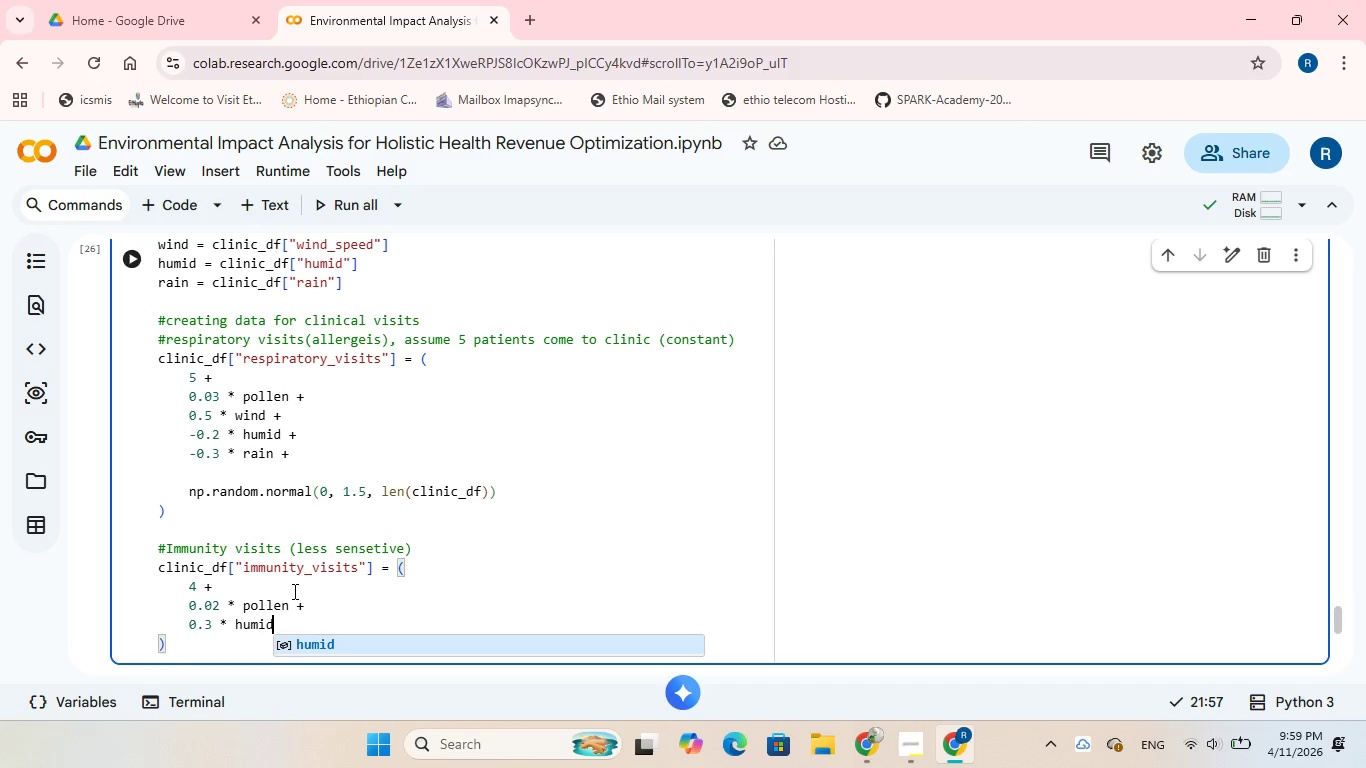 
wait(5.56)
 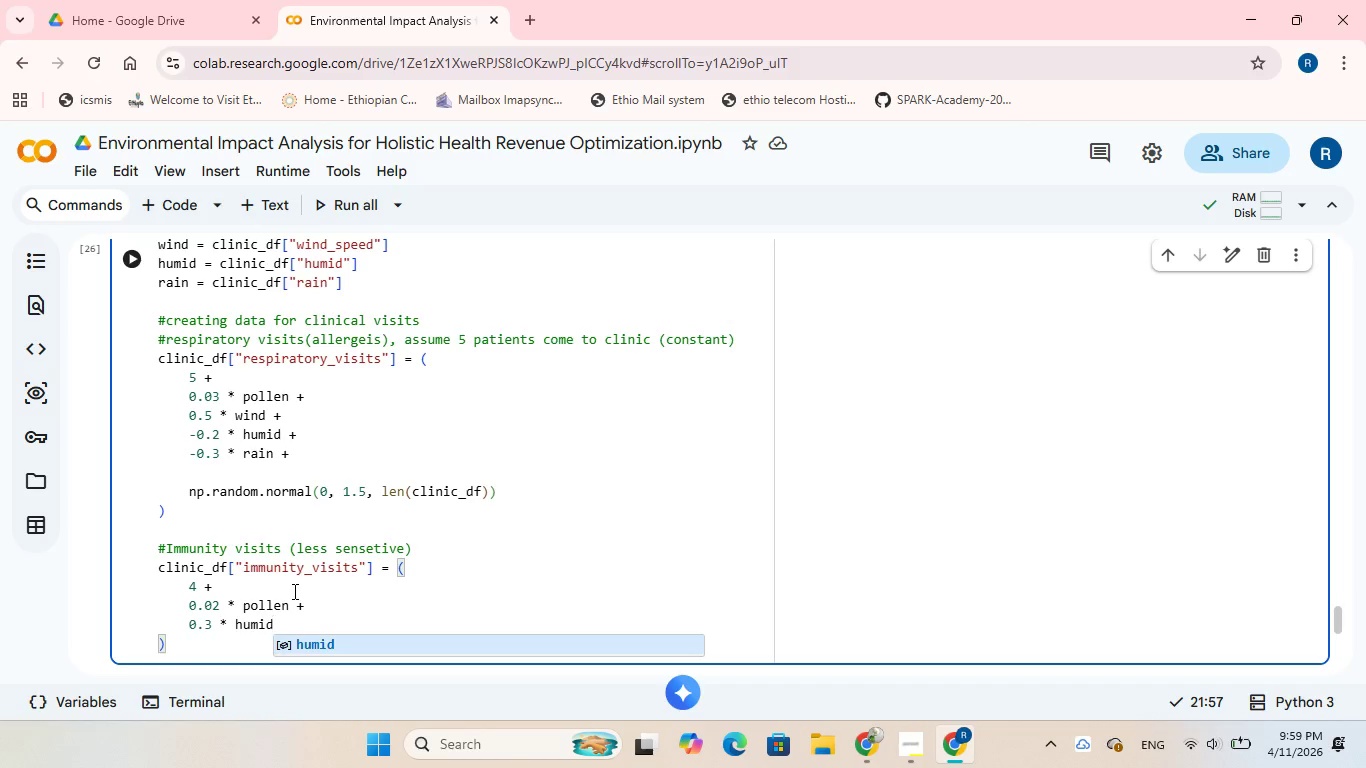 
key(Space)
 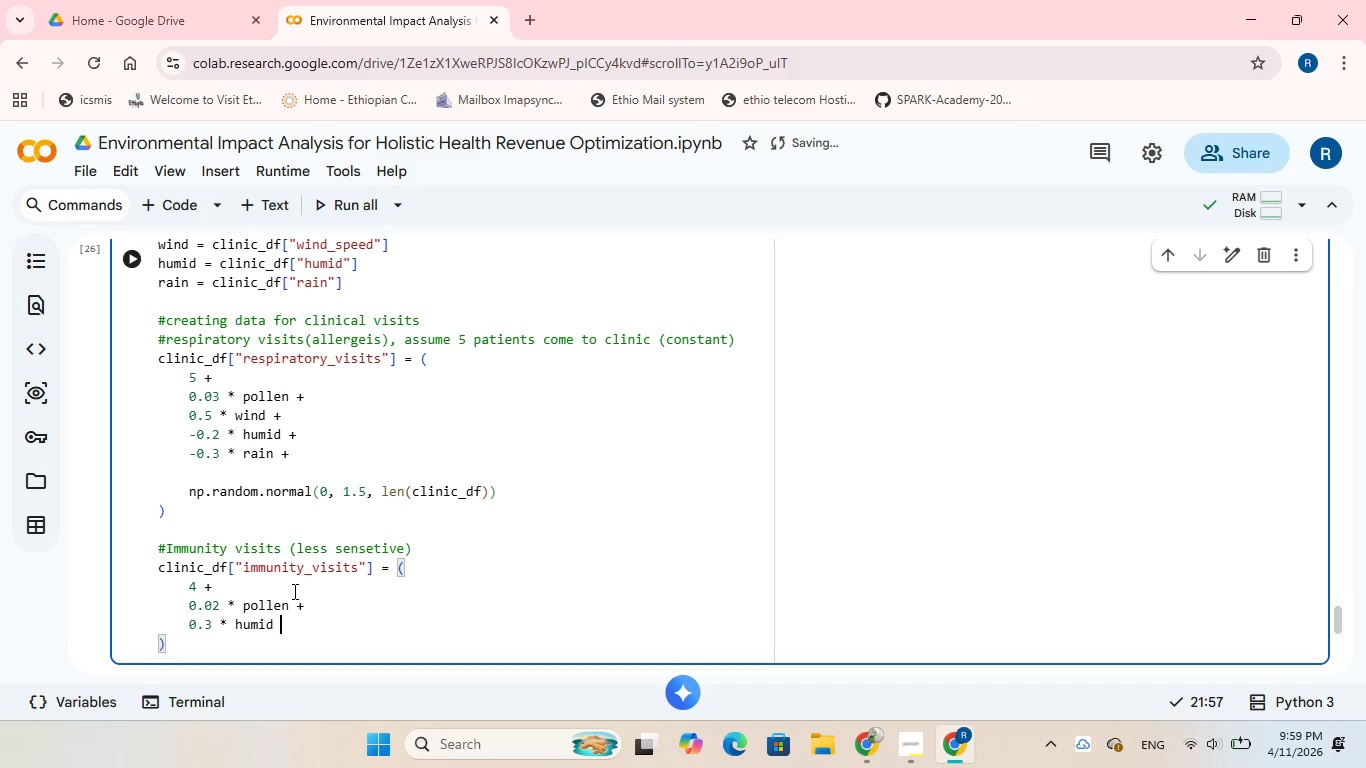 
key(Shift+Equal)
 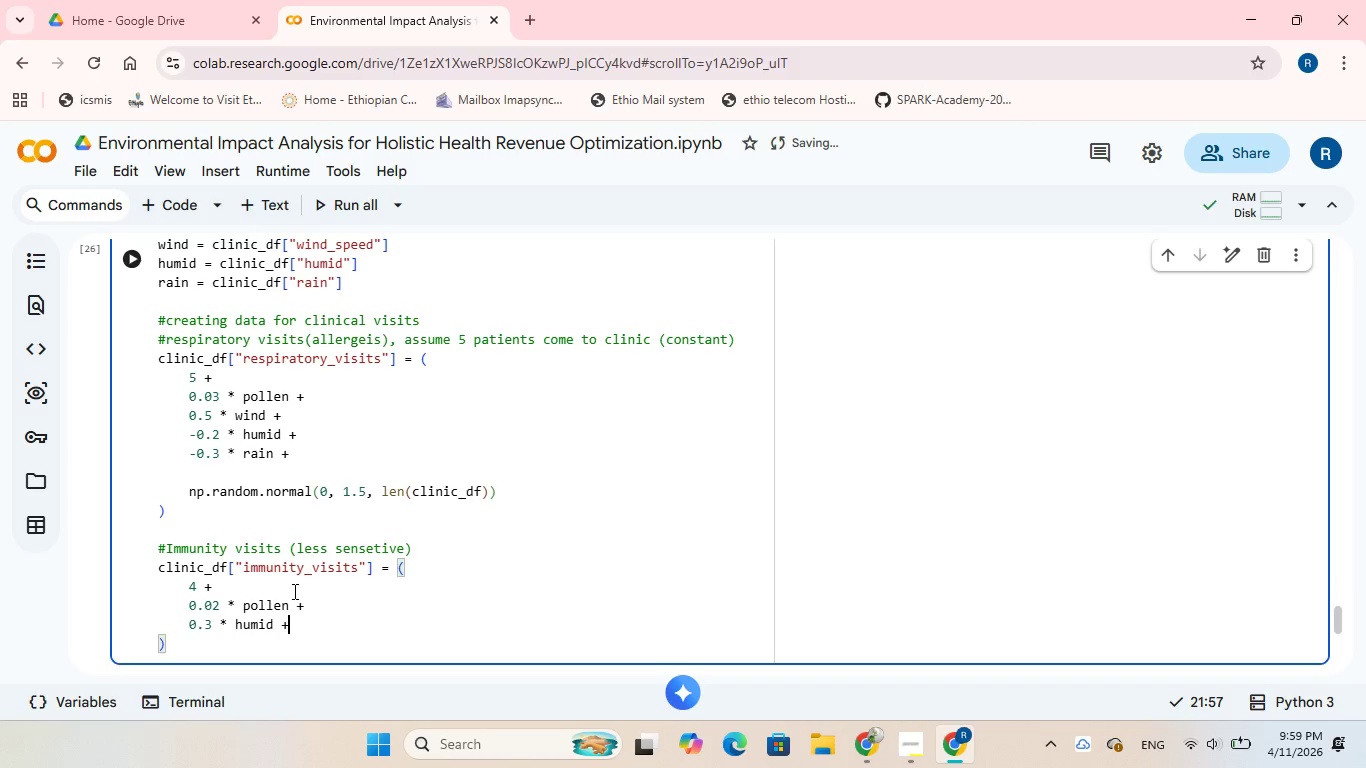 
key(Enter)
 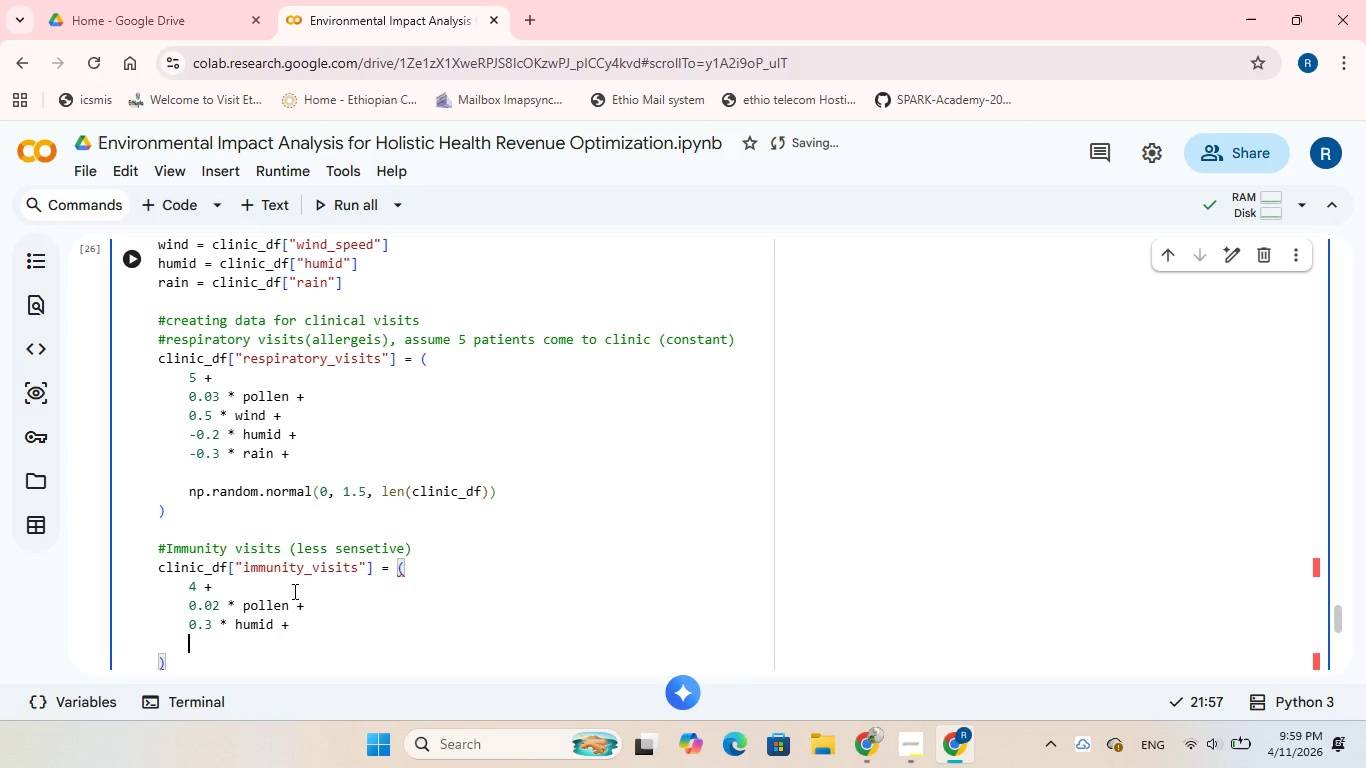 
type(0.1 * wind +)
 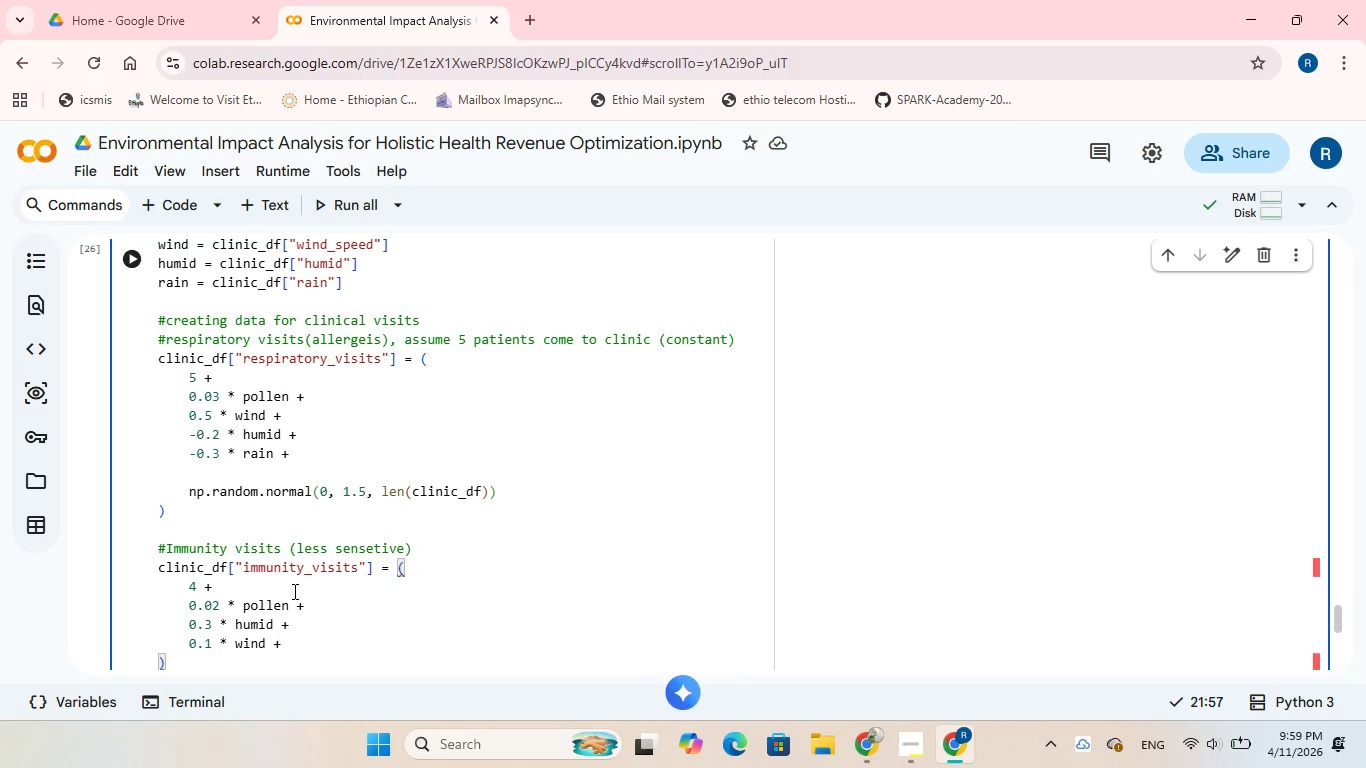 
key(Enter)
 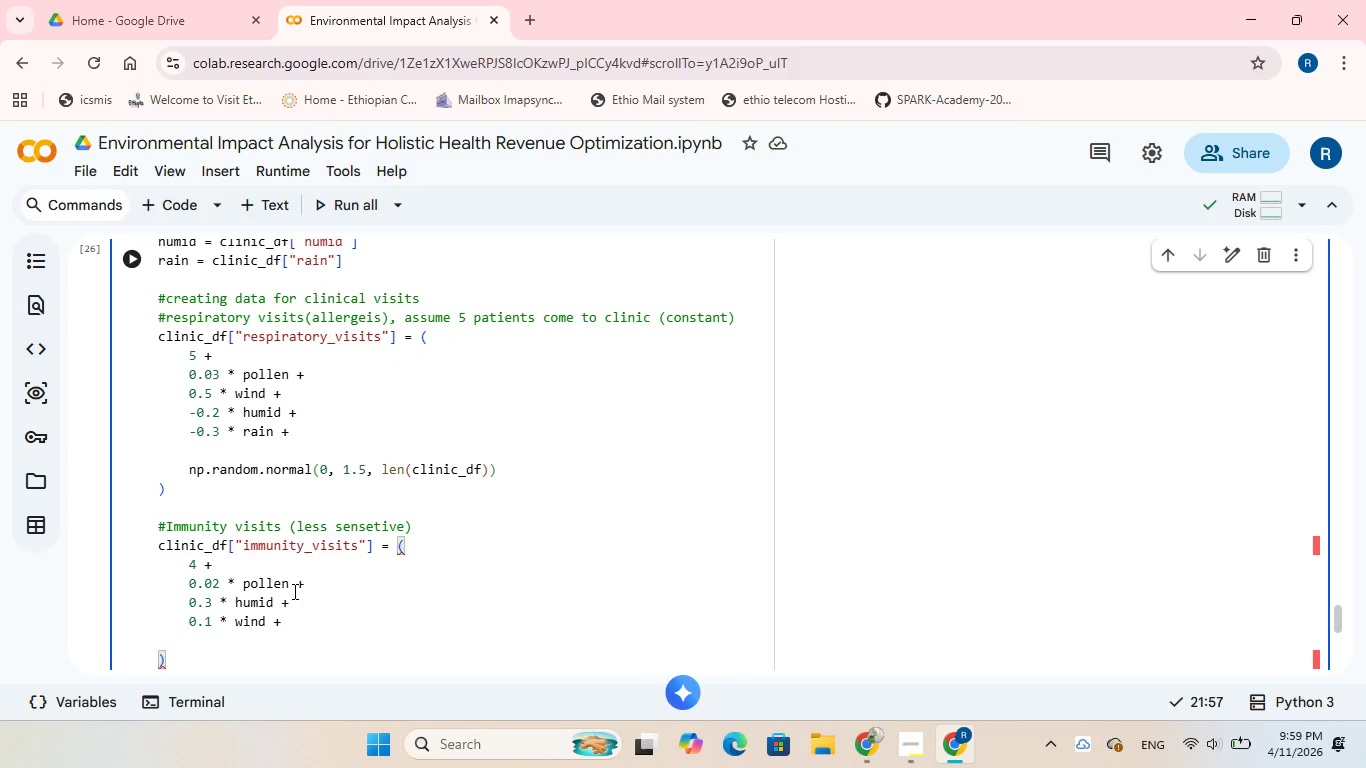 
type(np.normal)
 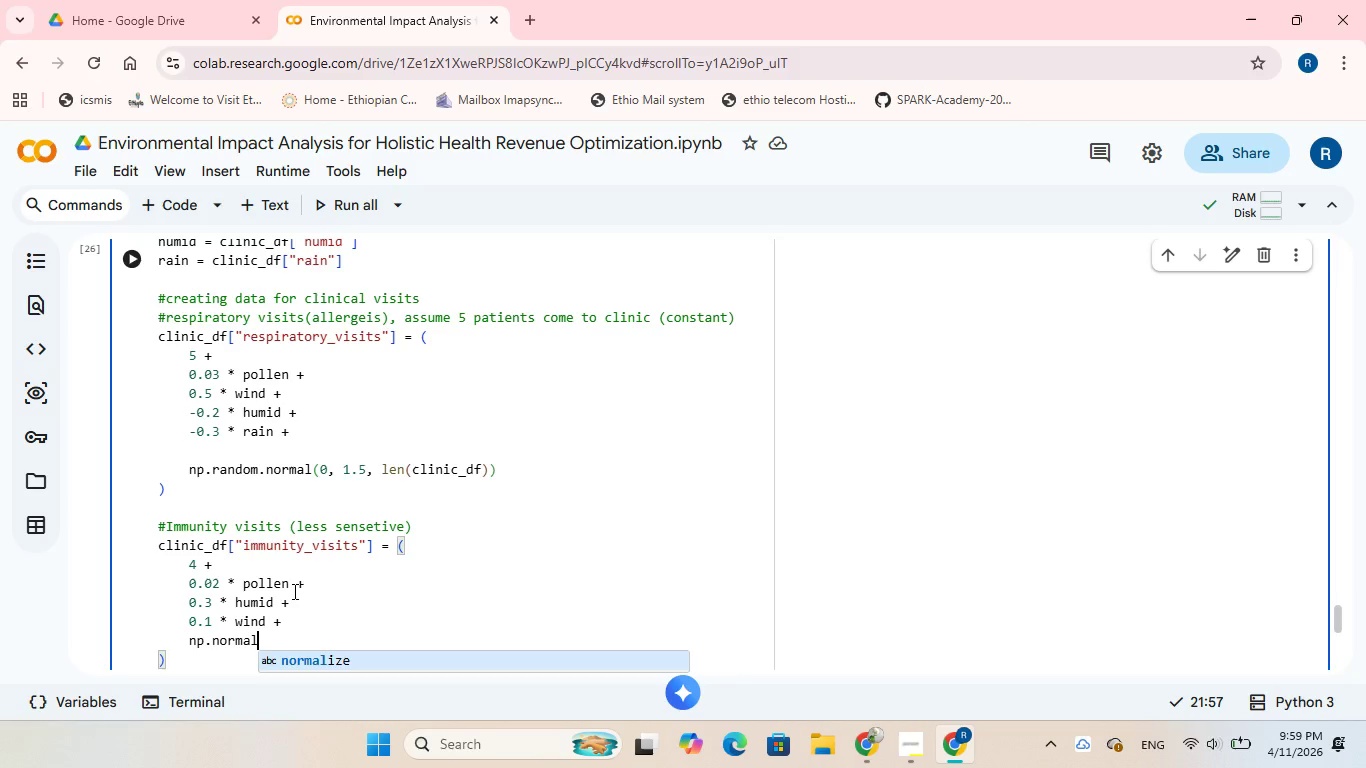 
key(Shift+9)
 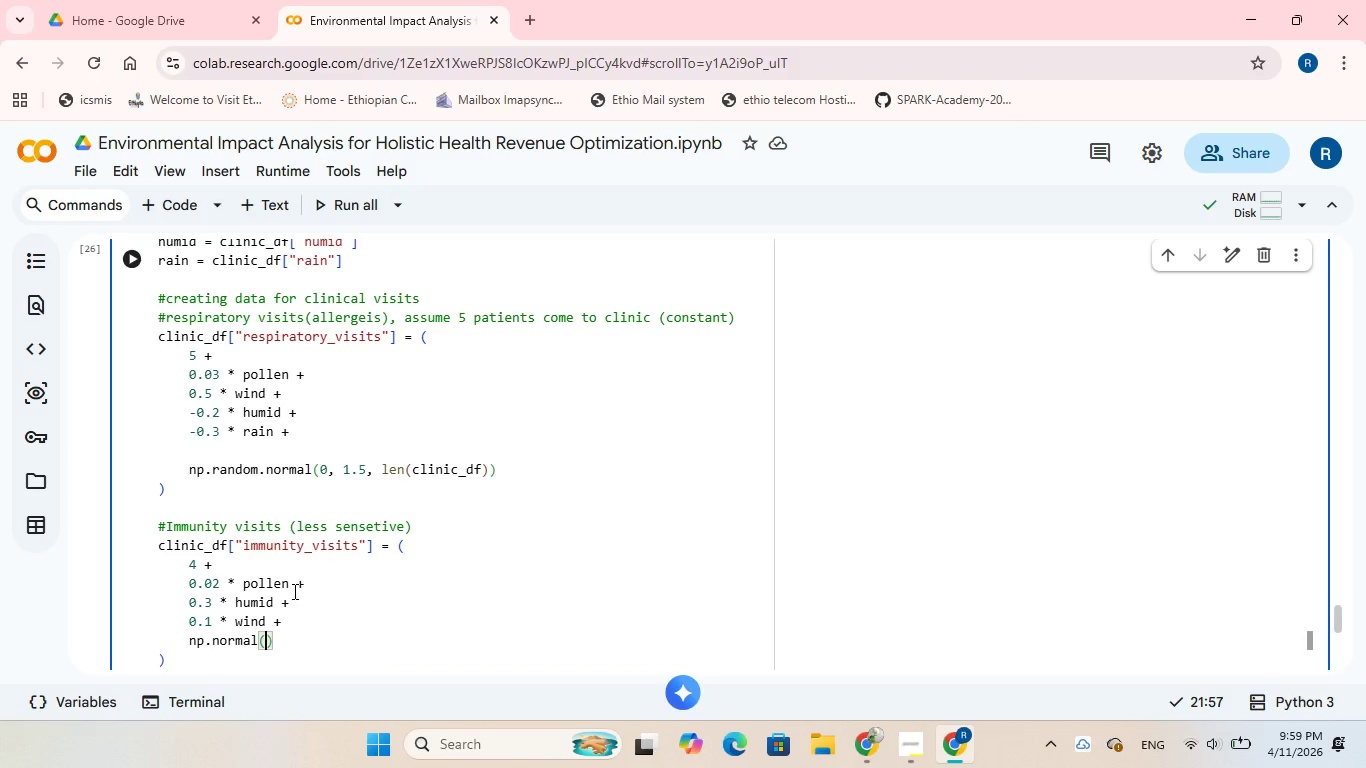 
wait(5.48)
 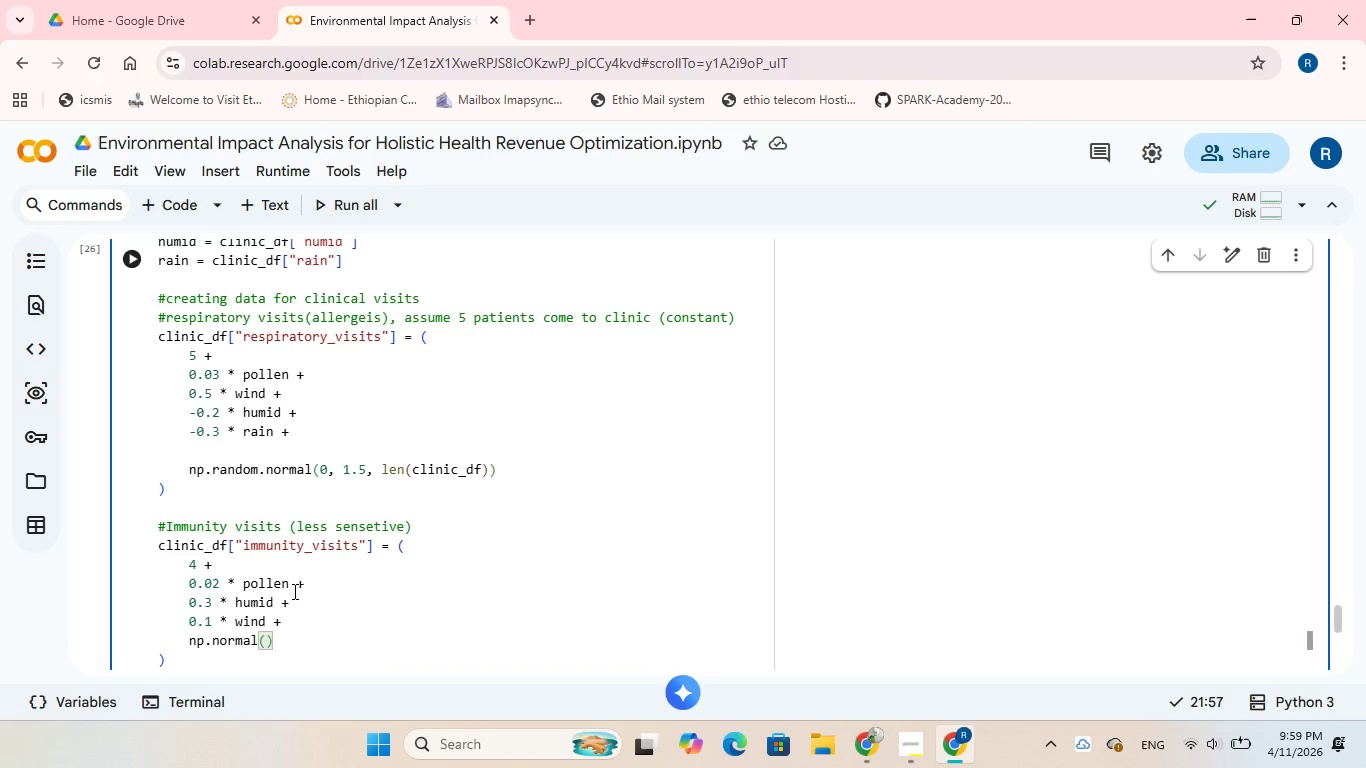 
type(0,1.2, len)
 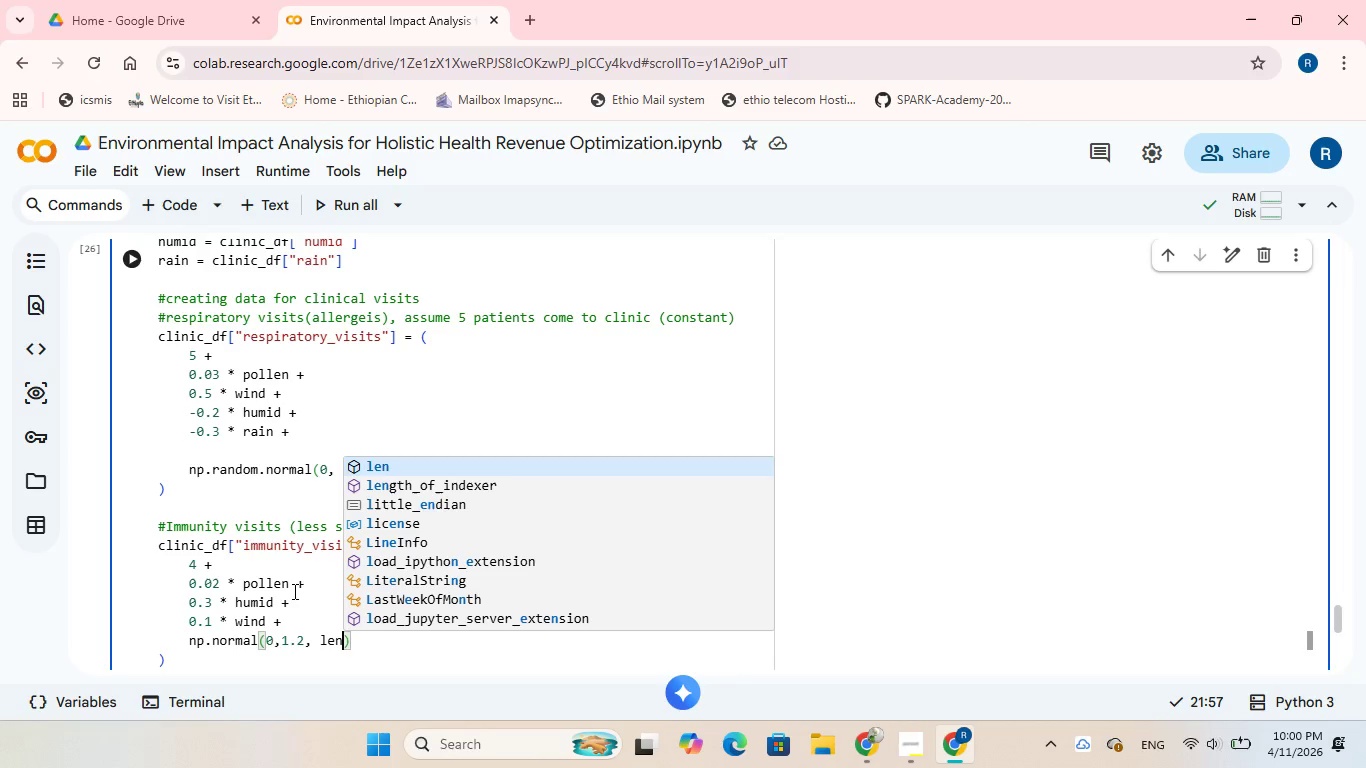 
wait(5.83)
 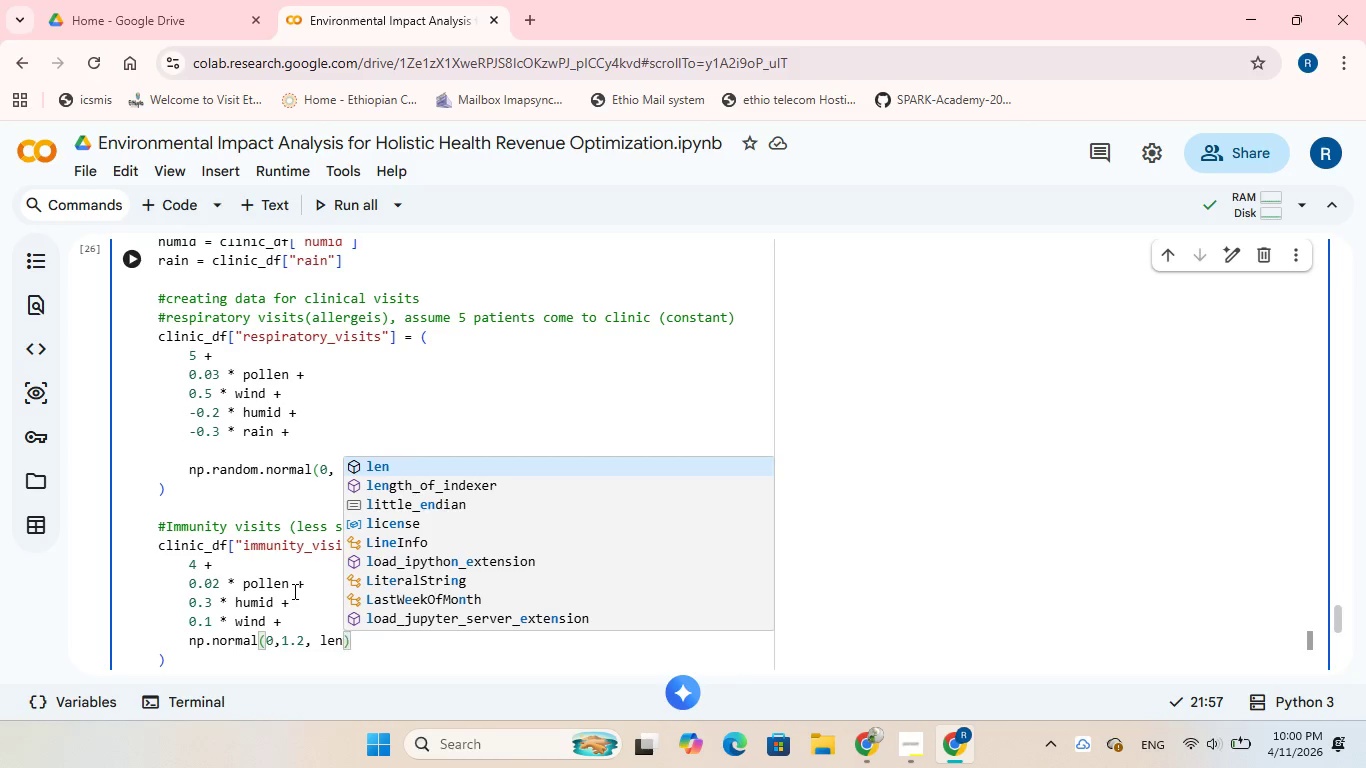 
type((clinic)
 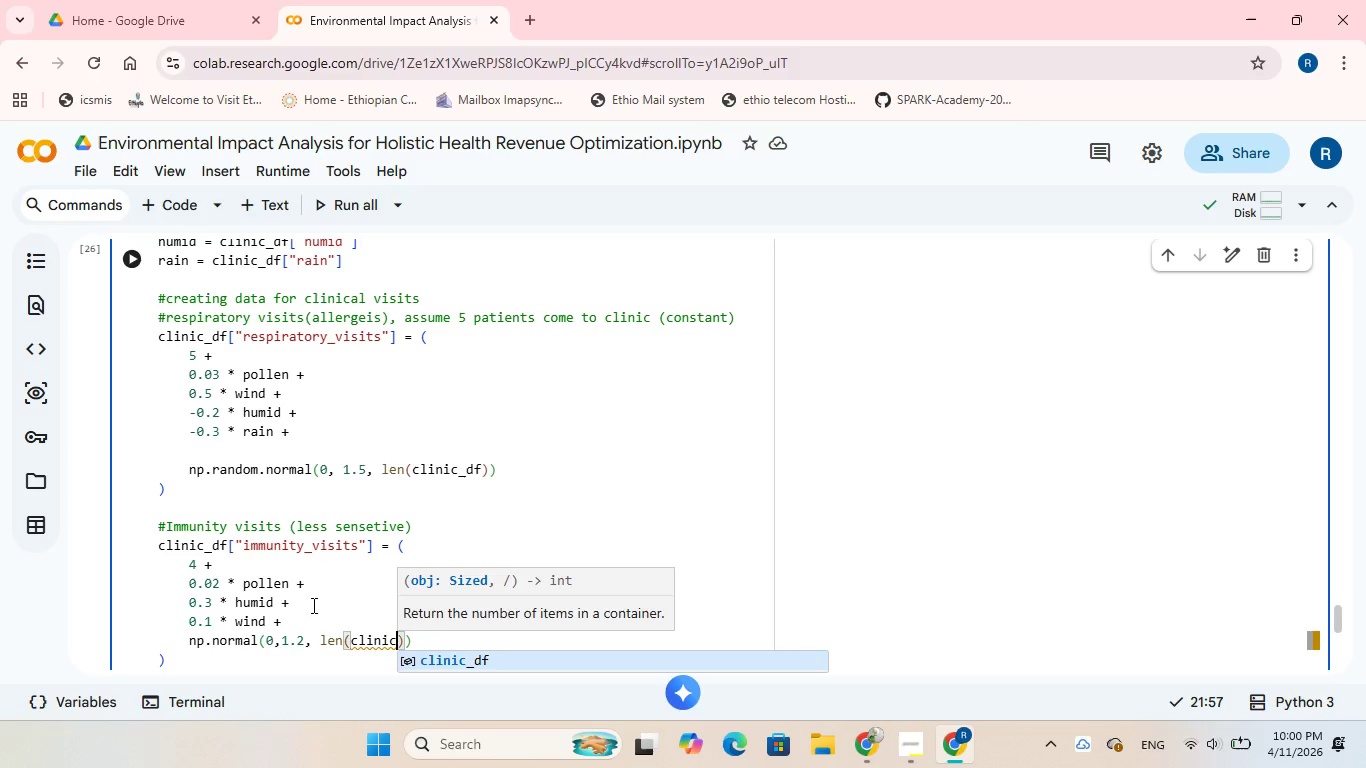 
left_click([446, 663])
 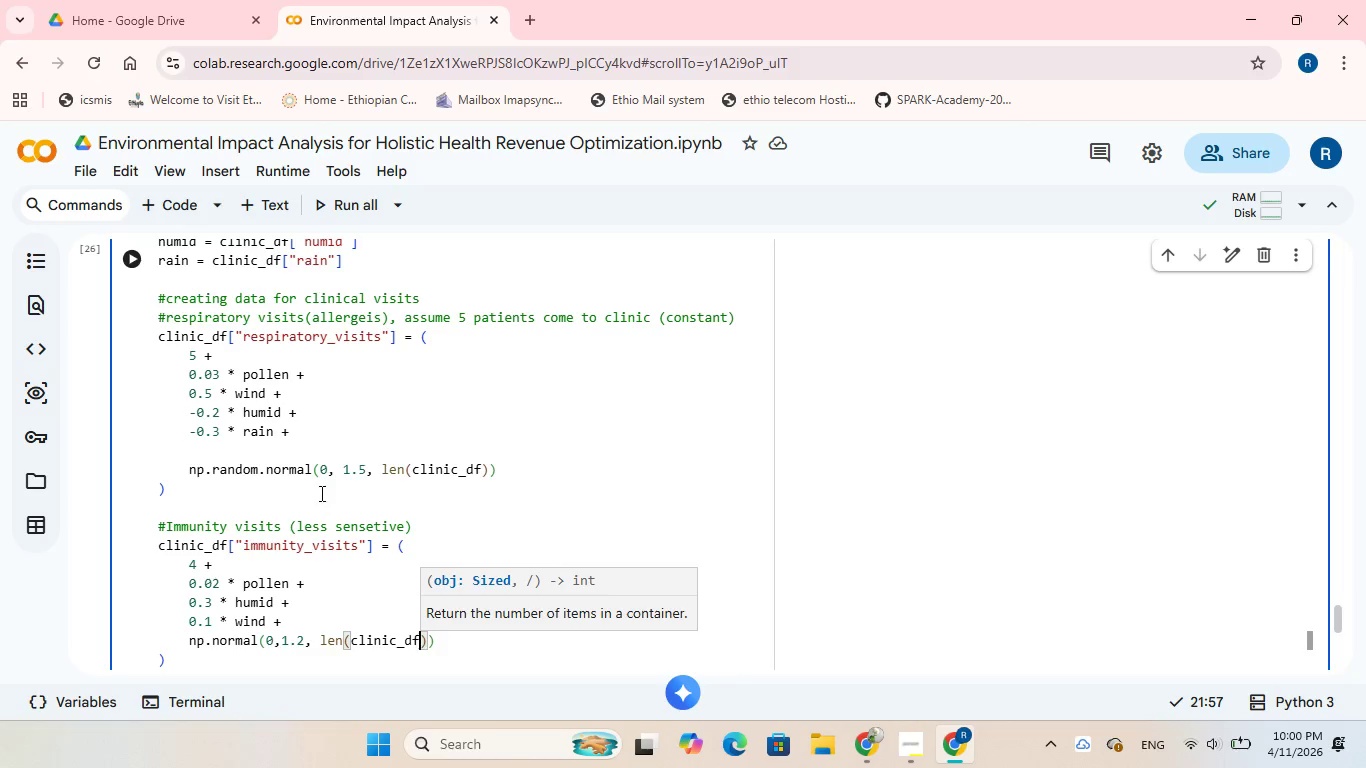 
left_click([134, 250])
 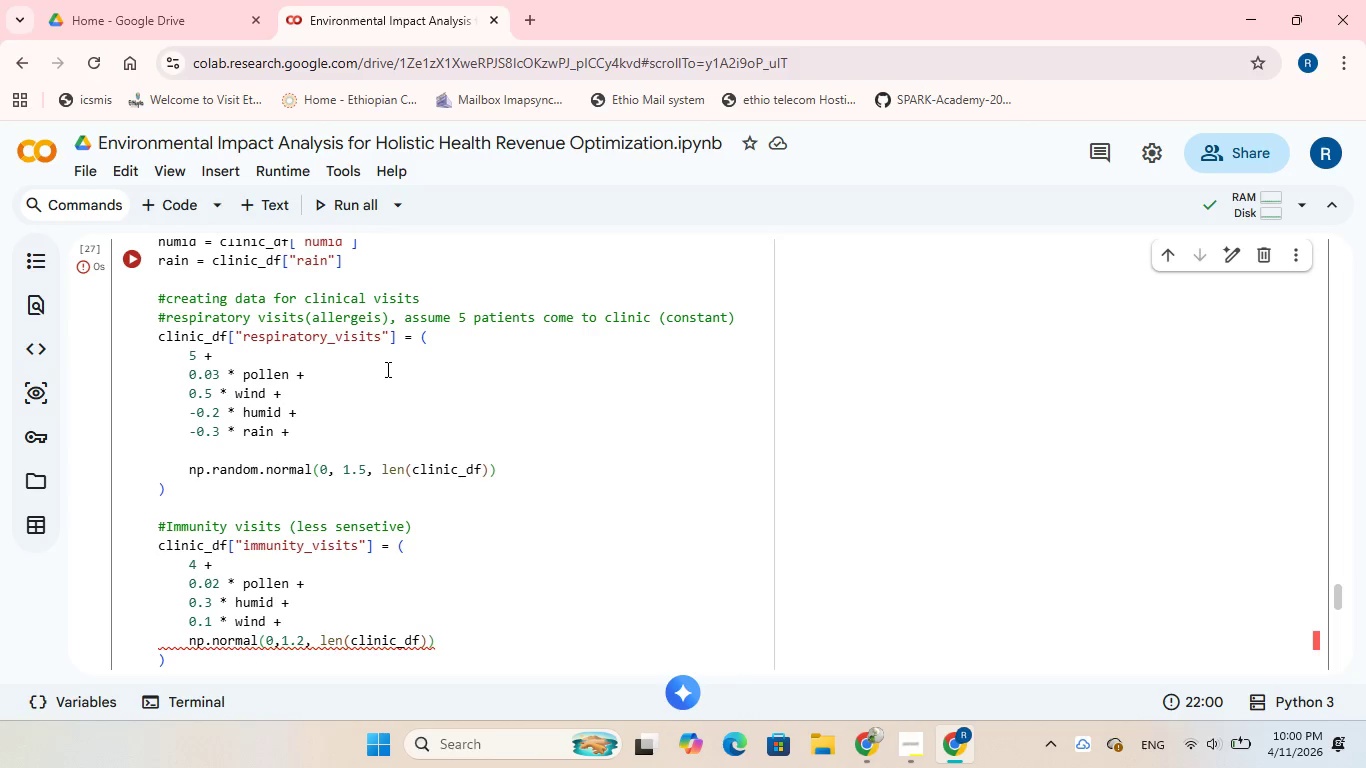 
scroll: coordinate [378, 386], scroll_direction: down, amount: 4.0
 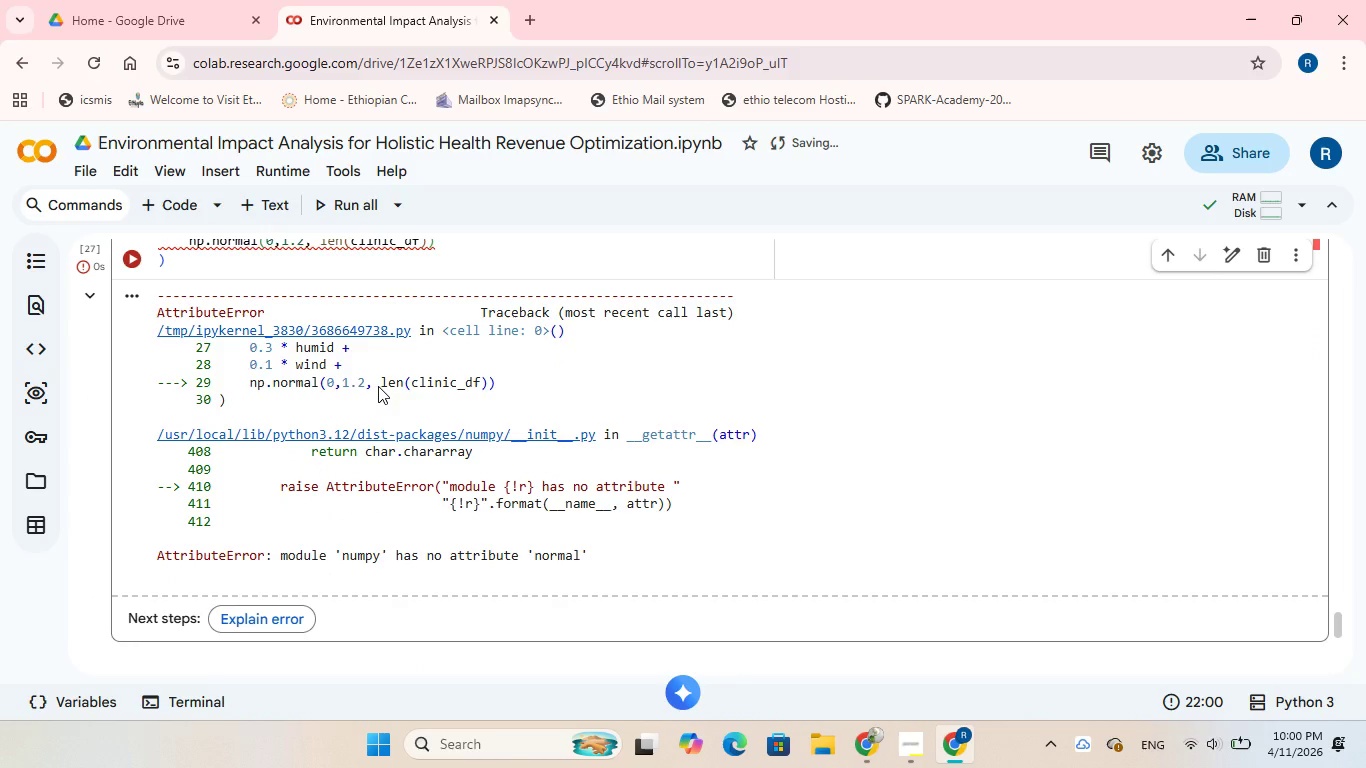 
wait(5.16)
 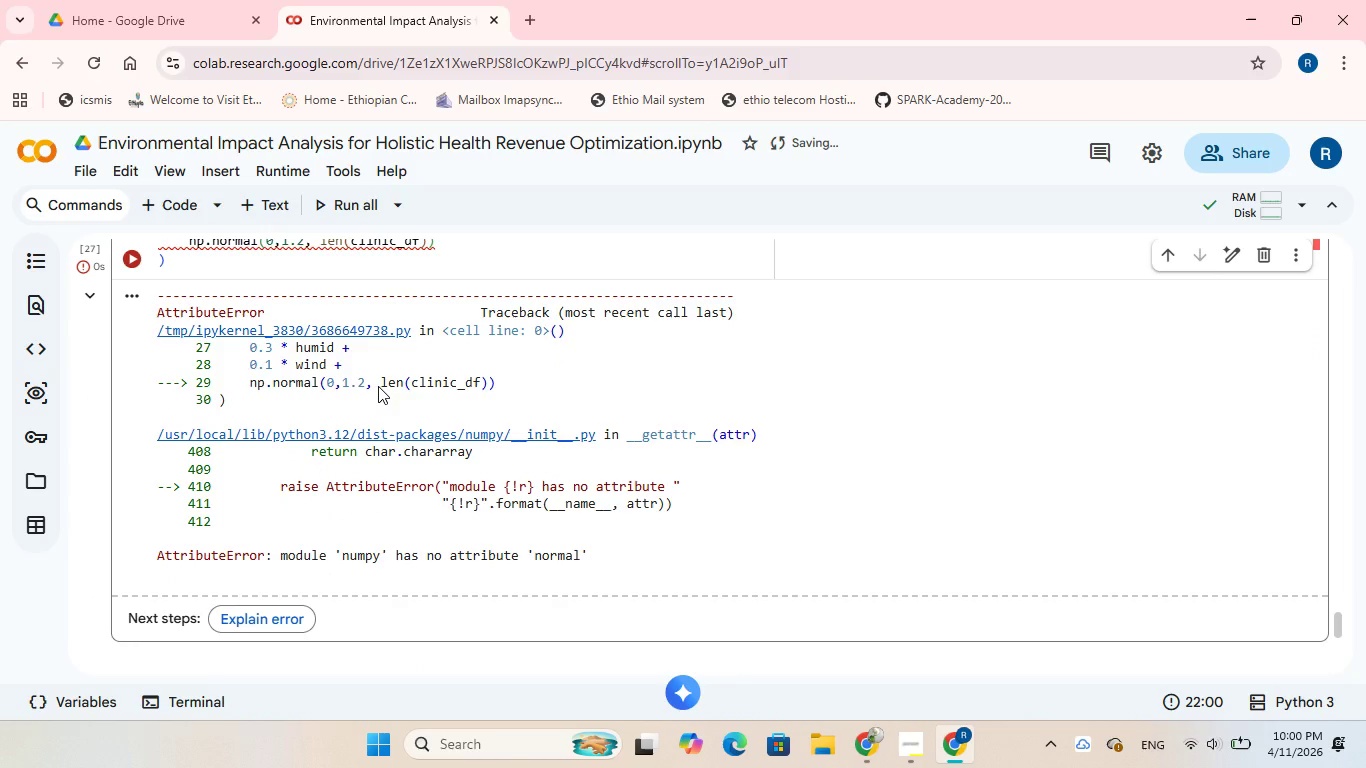 
scroll: coordinate [377, 386], scroll_direction: up, amount: 4.0
 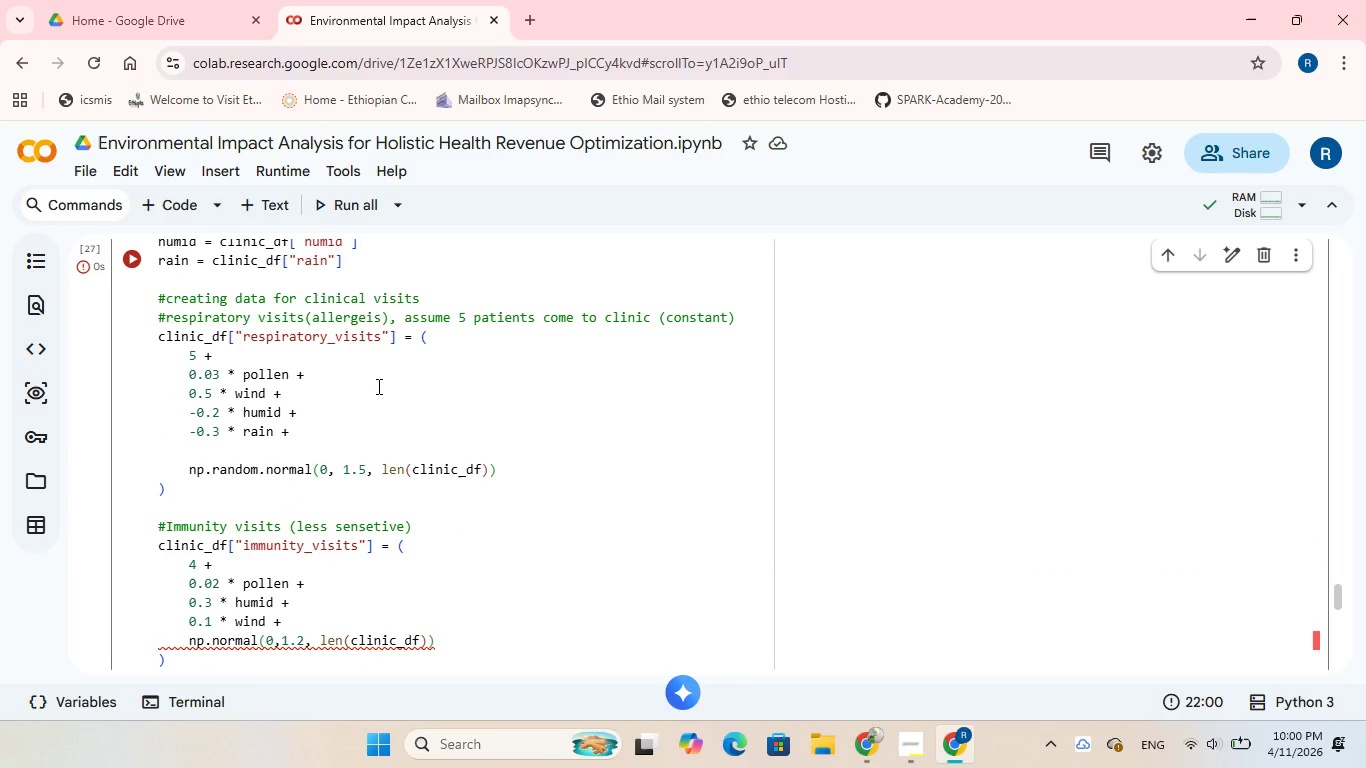 
scroll: coordinate [377, 386], scroll_direction: down, amount: 1.0
 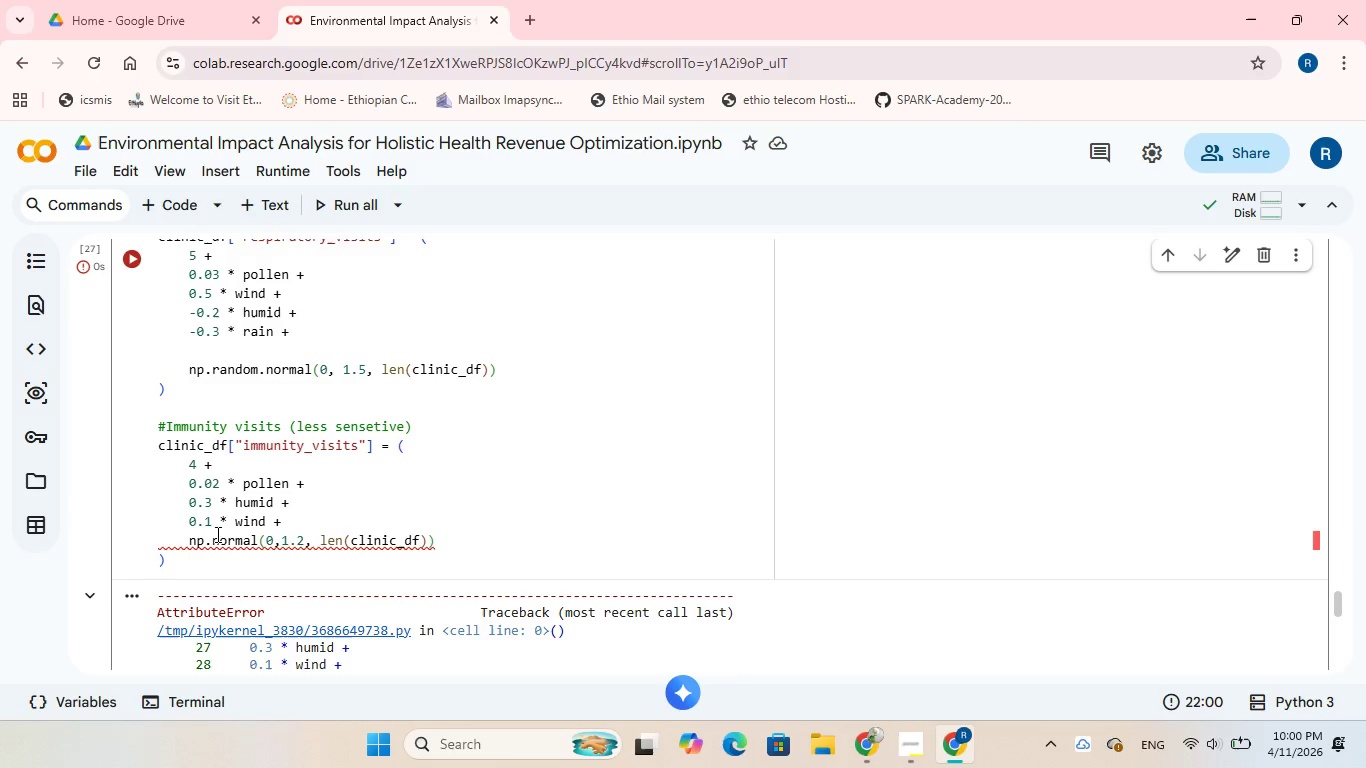 
left_click([212, 538])
 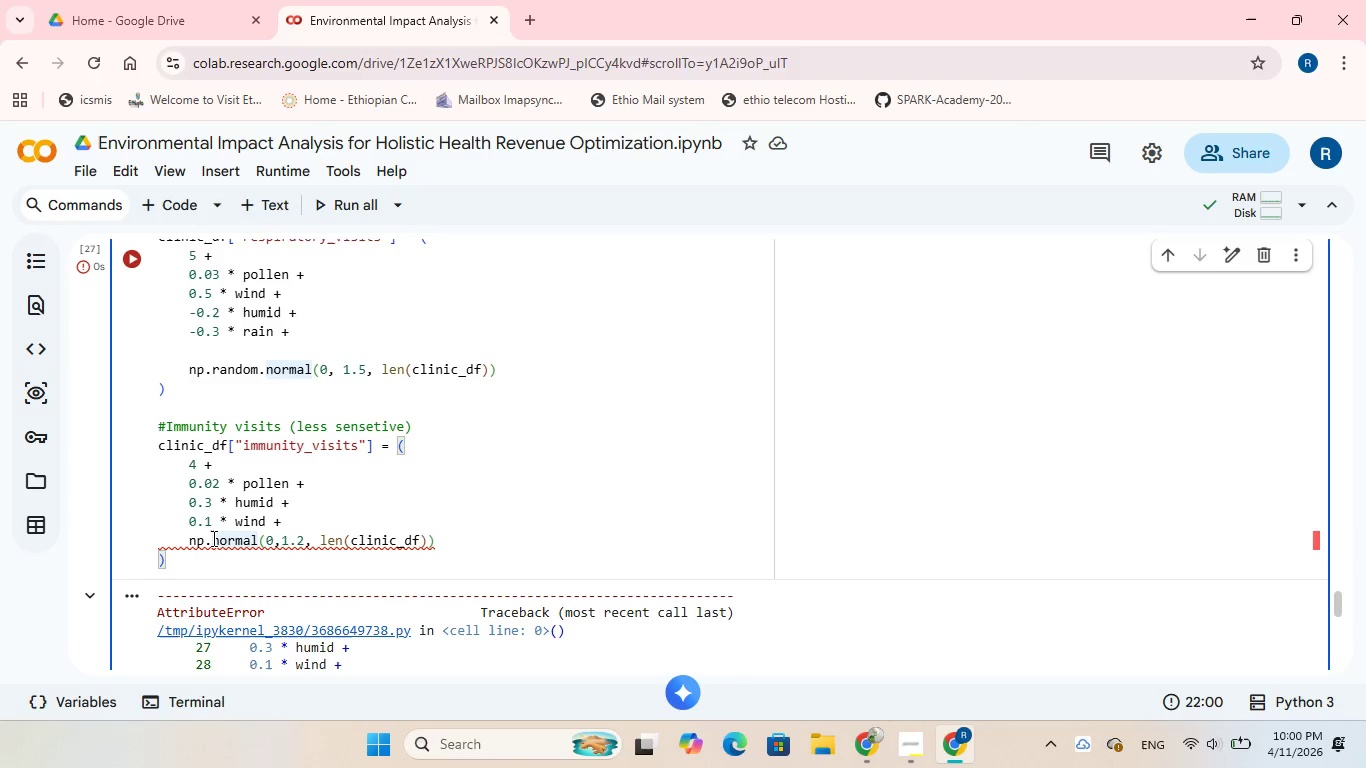 
type(random.)
 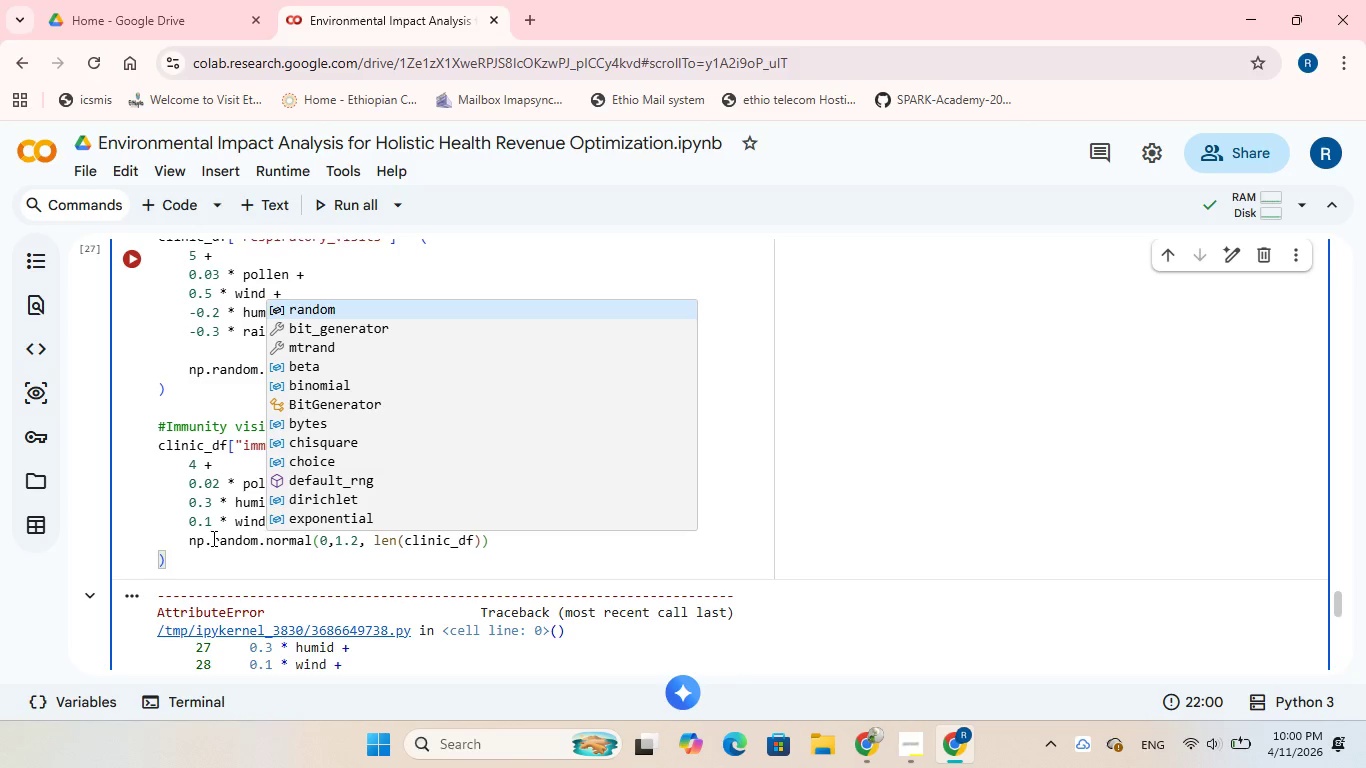 
wait(17.41)
 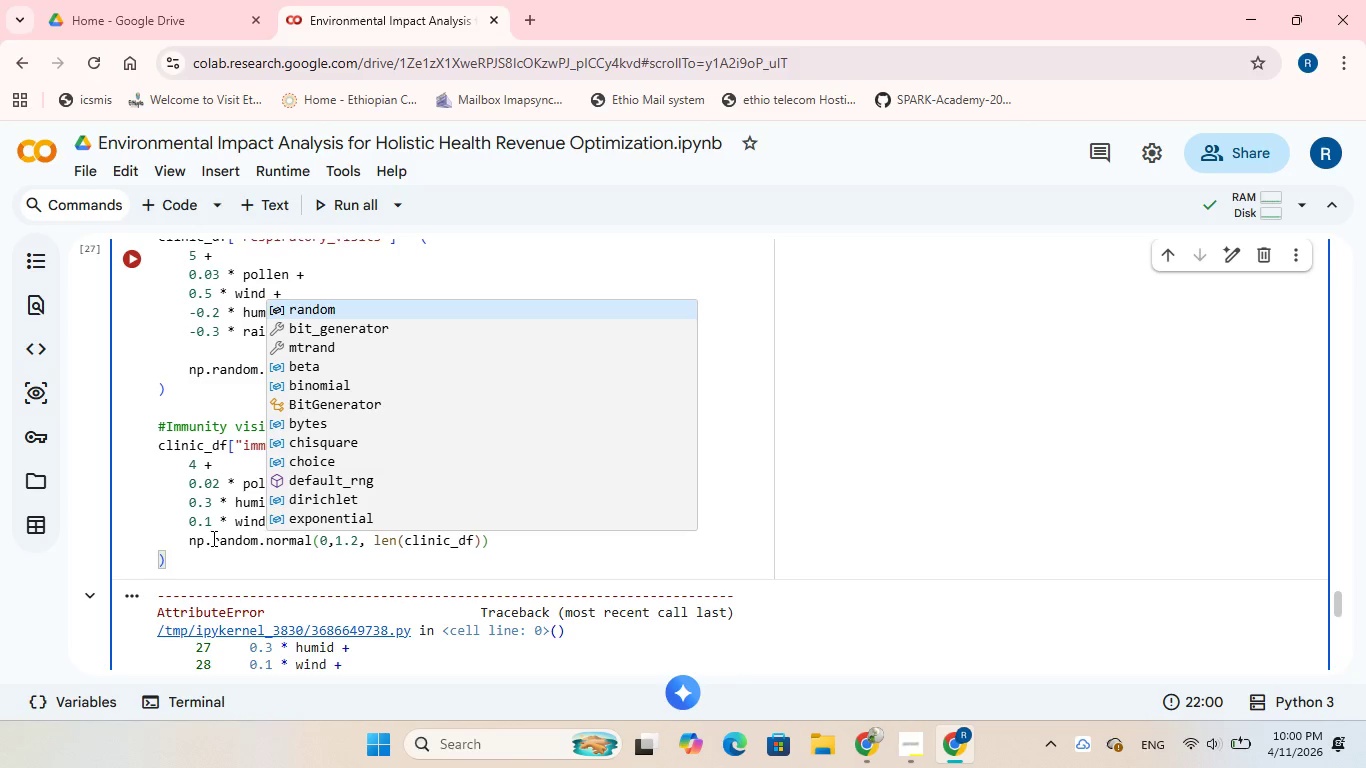 
left_click([168, 490])
 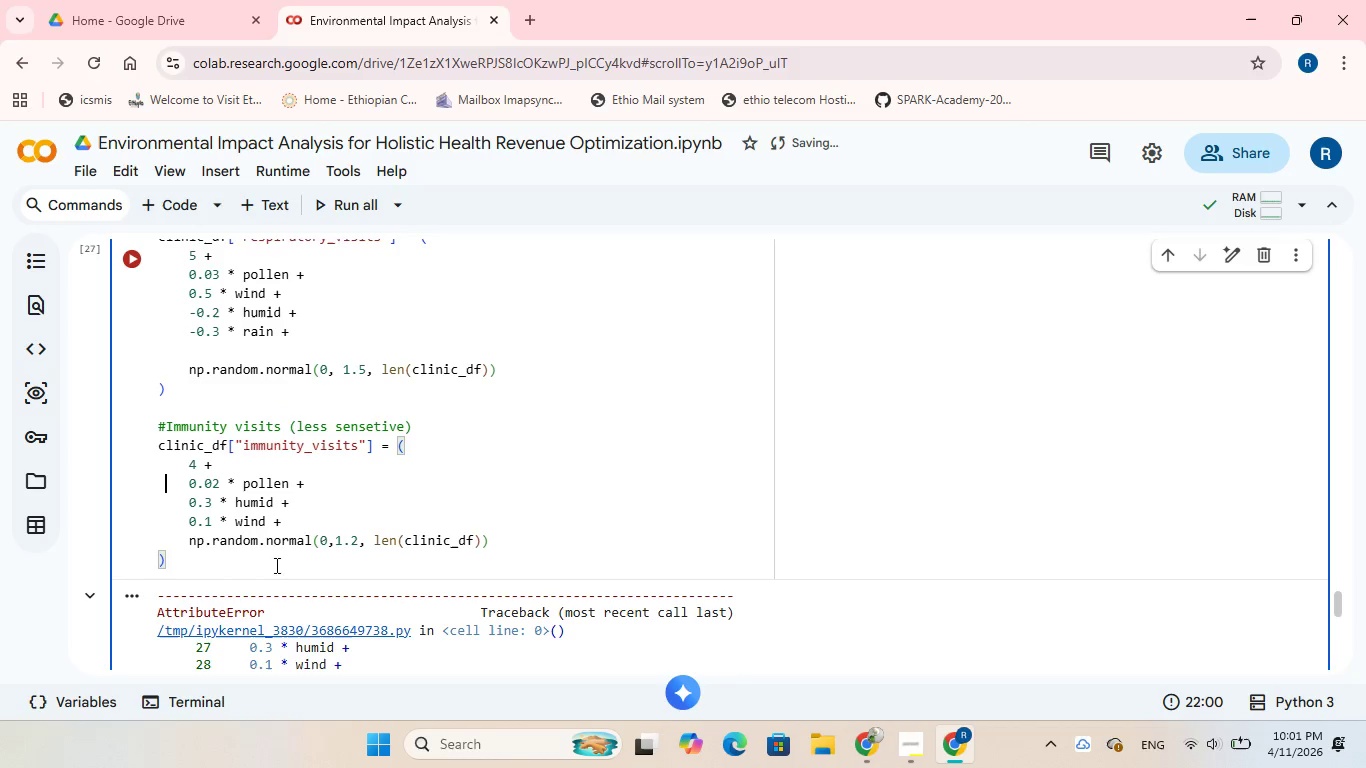 
left_click([214, 569])
 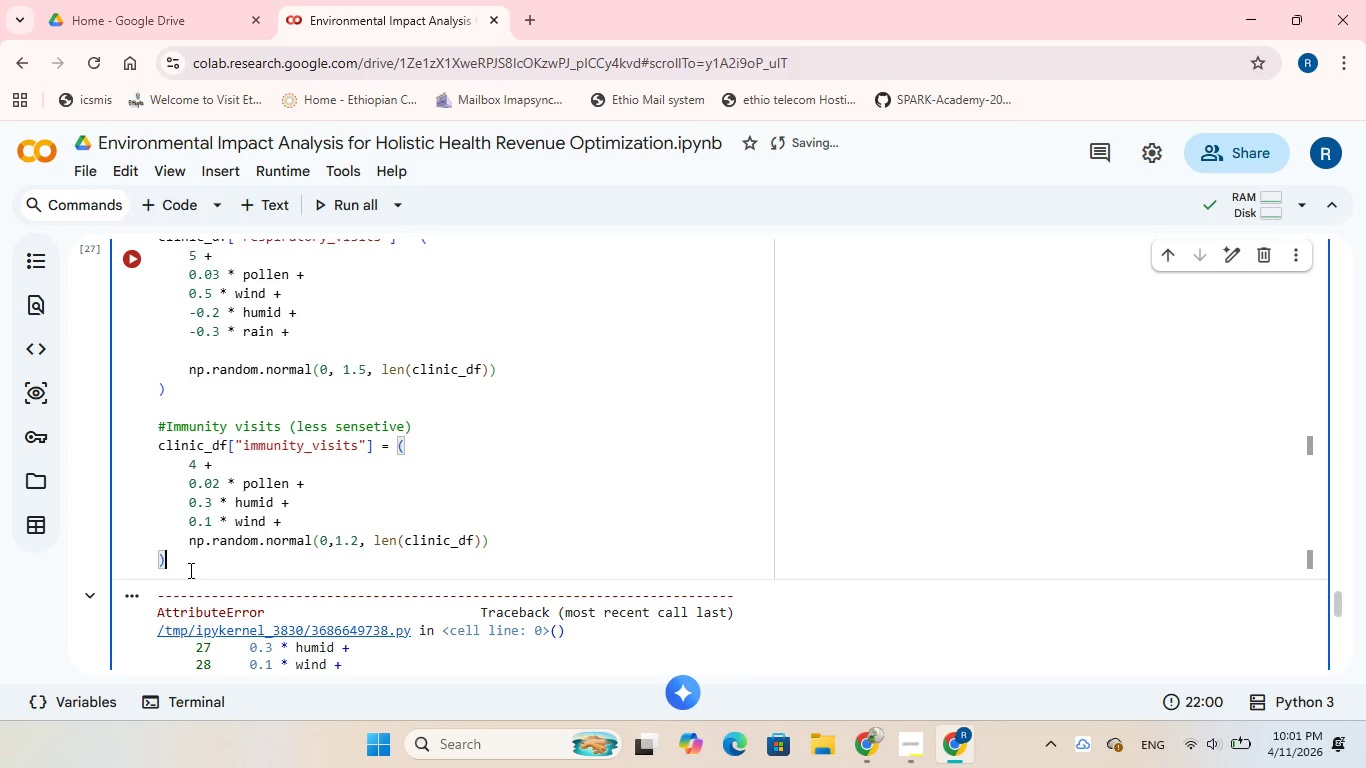 
left_click_drag(start_coordinate=[189, 570], to_coordinate=[134, 433])
 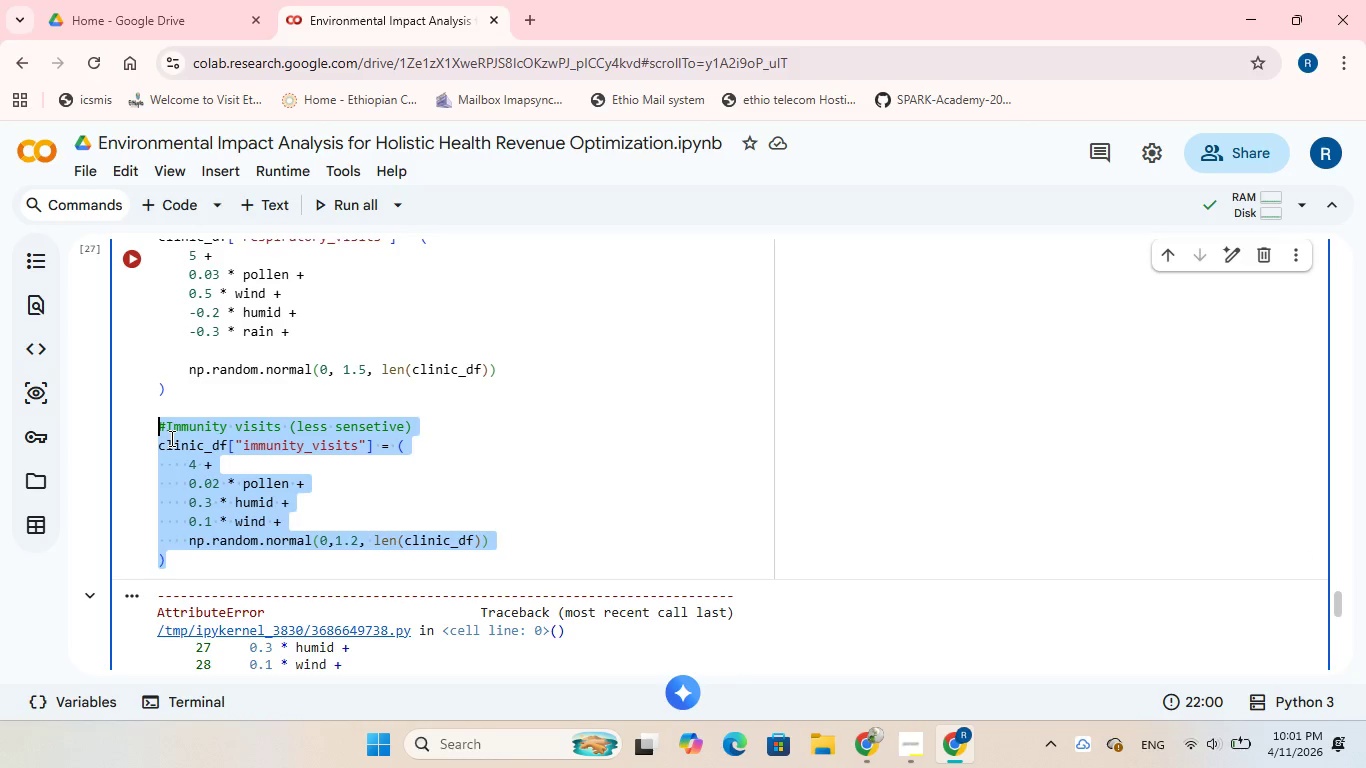 
right_click([170, 438])
 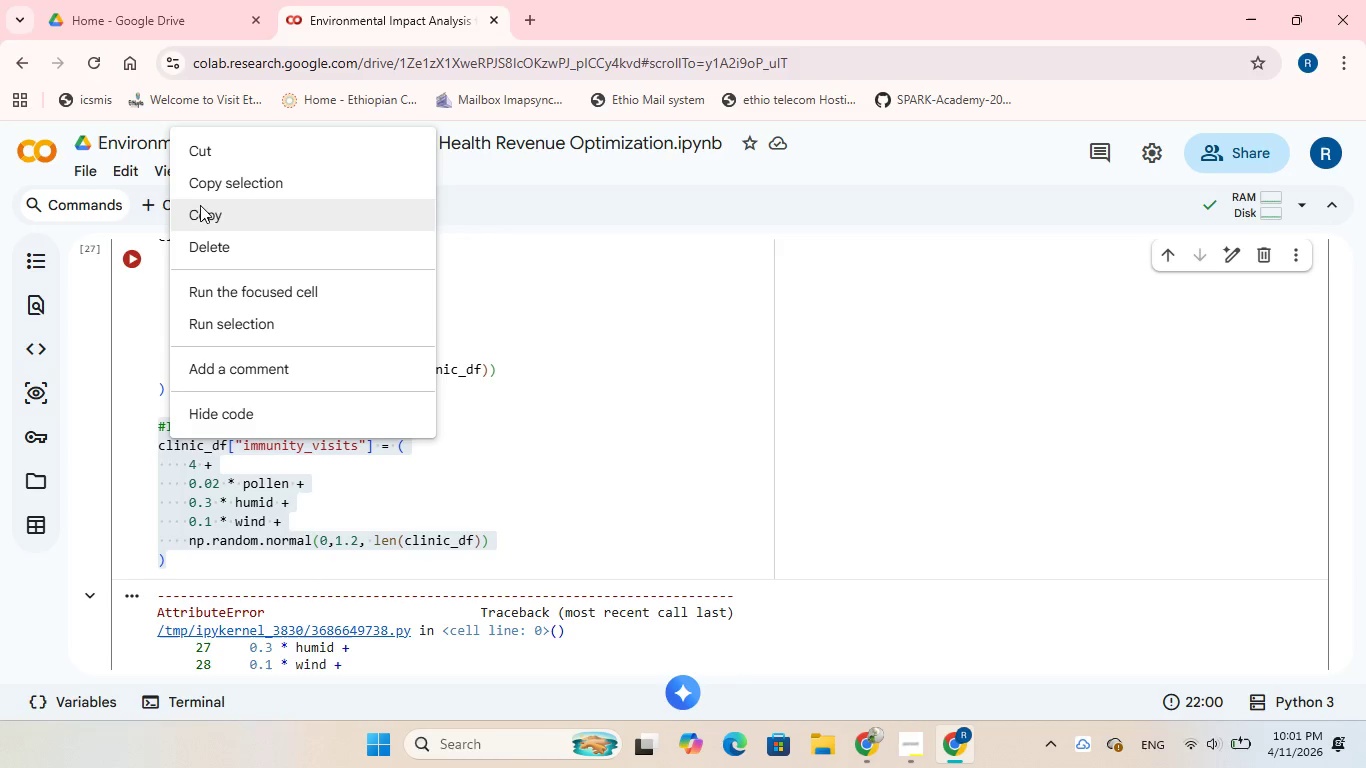 
left_click([200, 184])
 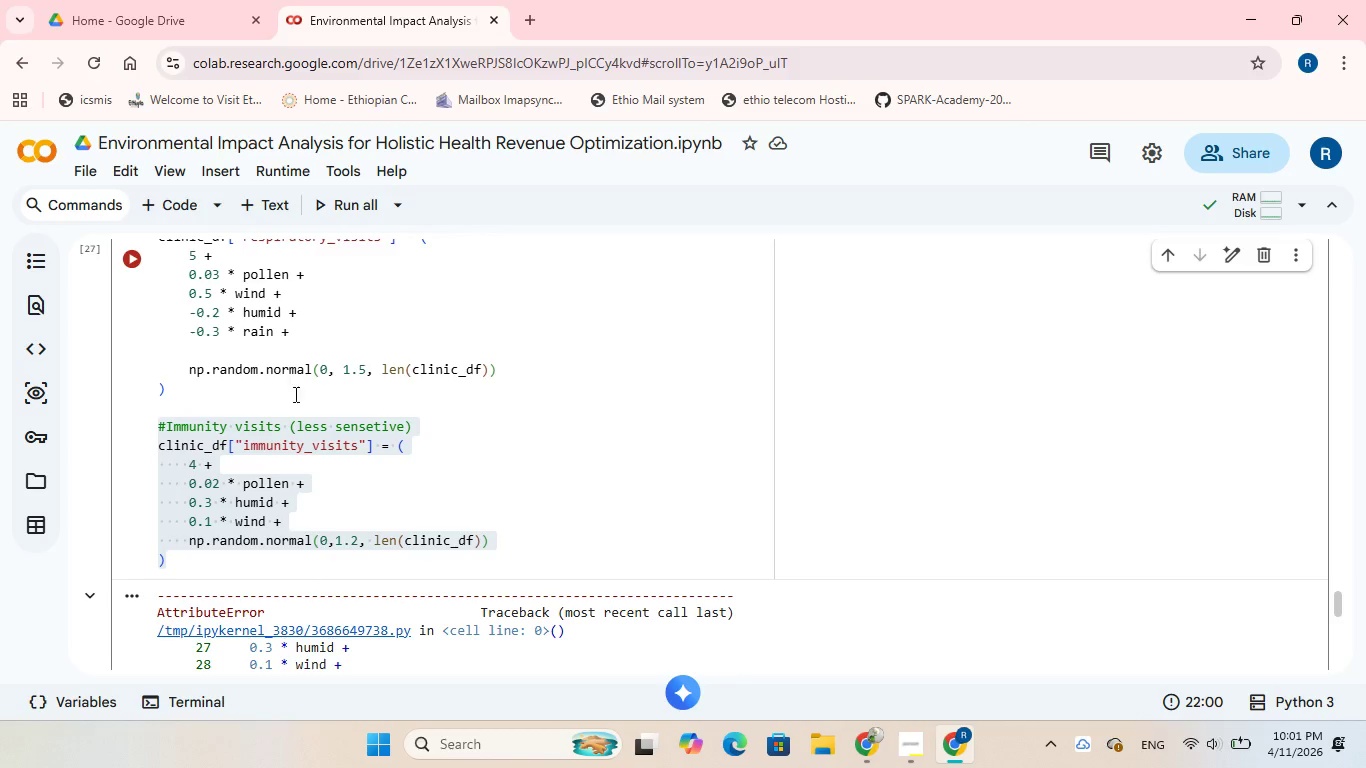 
scroll: coordinate [297, 403], scroll_direction: down, amount: 1.0
 